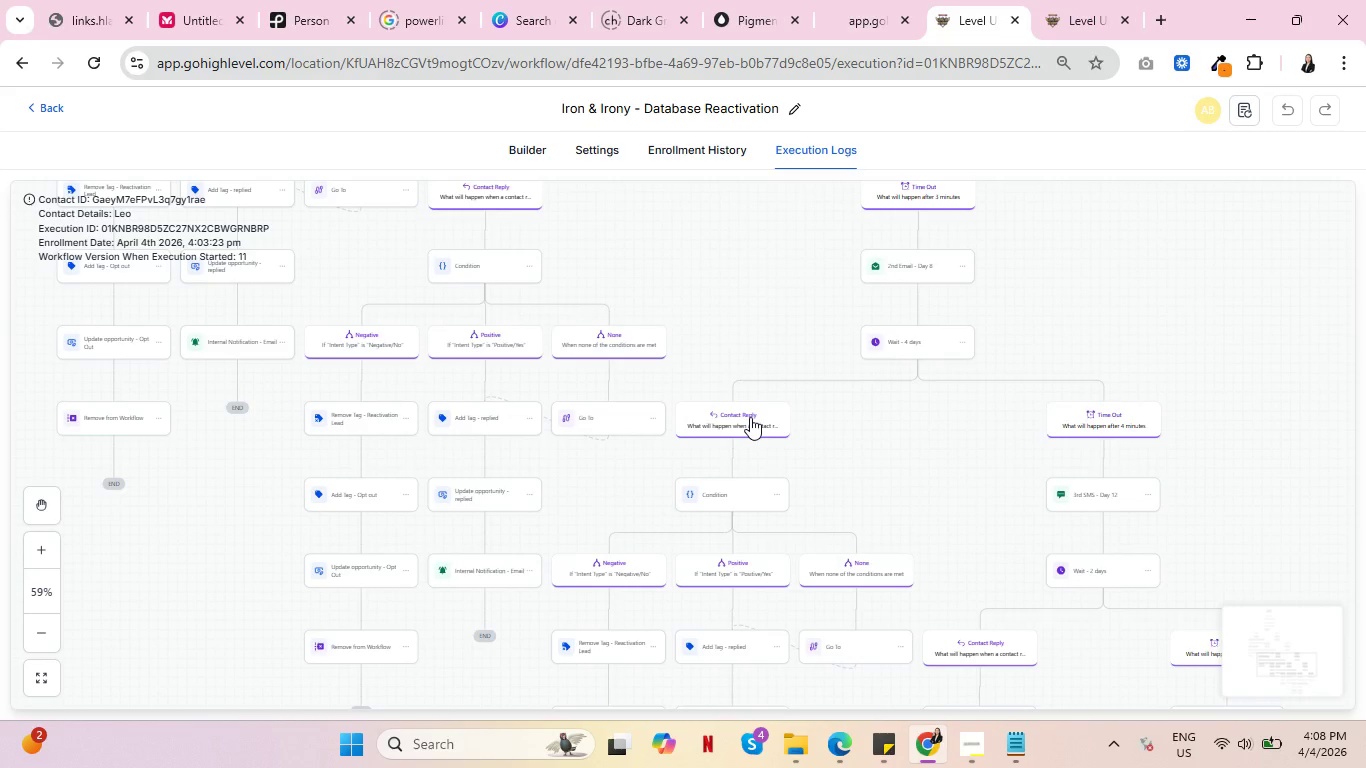 
scroll: coordinate [750, 419], scroll_direction: up, amount: 7.0
 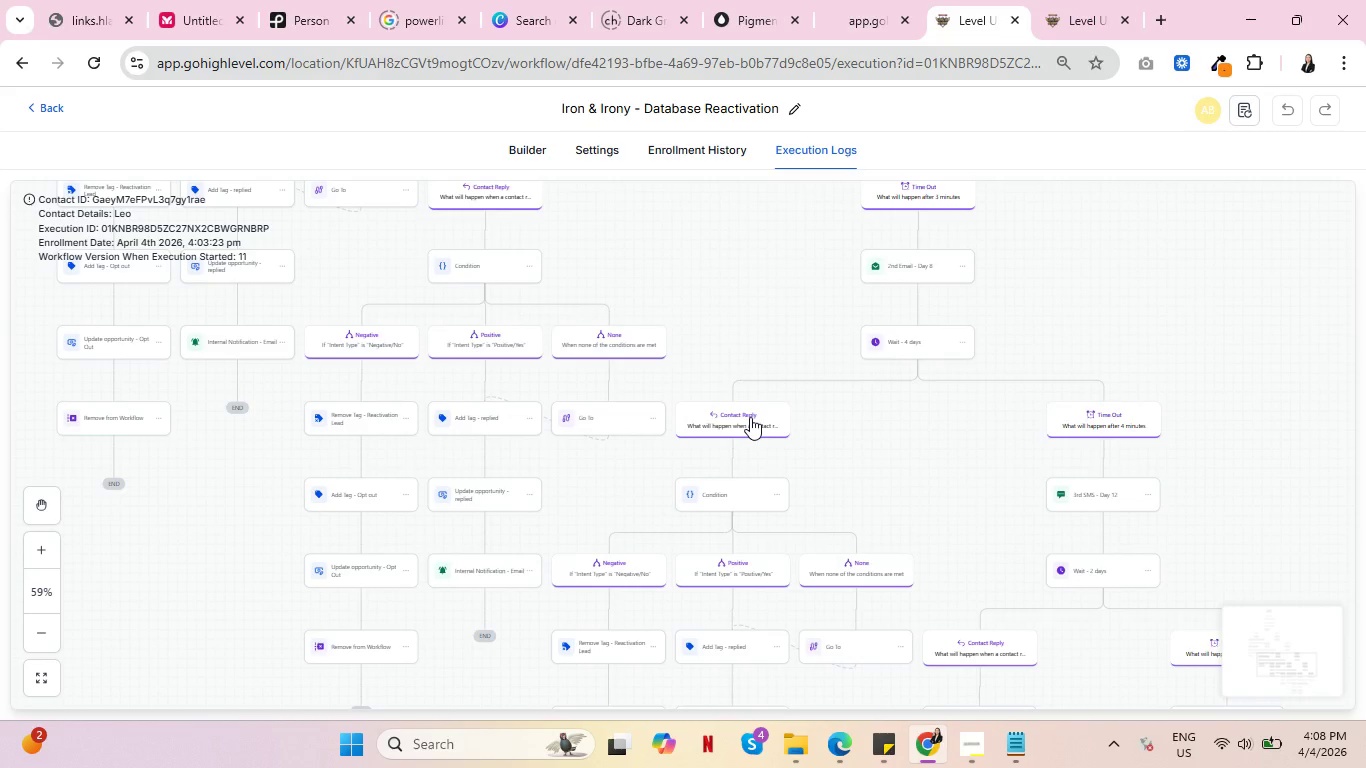 
key(Control+ControlLeft)
 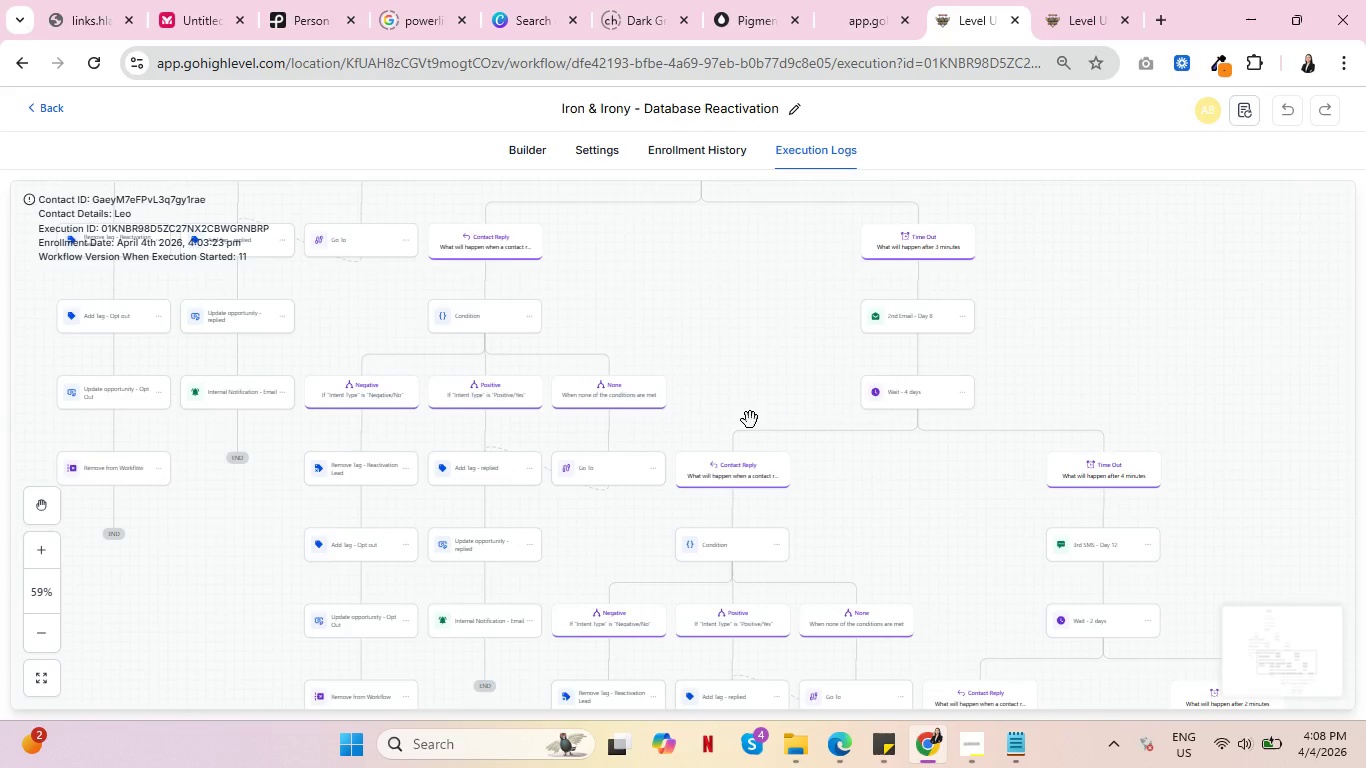 
scroll: coordinate [750, 420], scroll_direction: up, amount: 7.0
 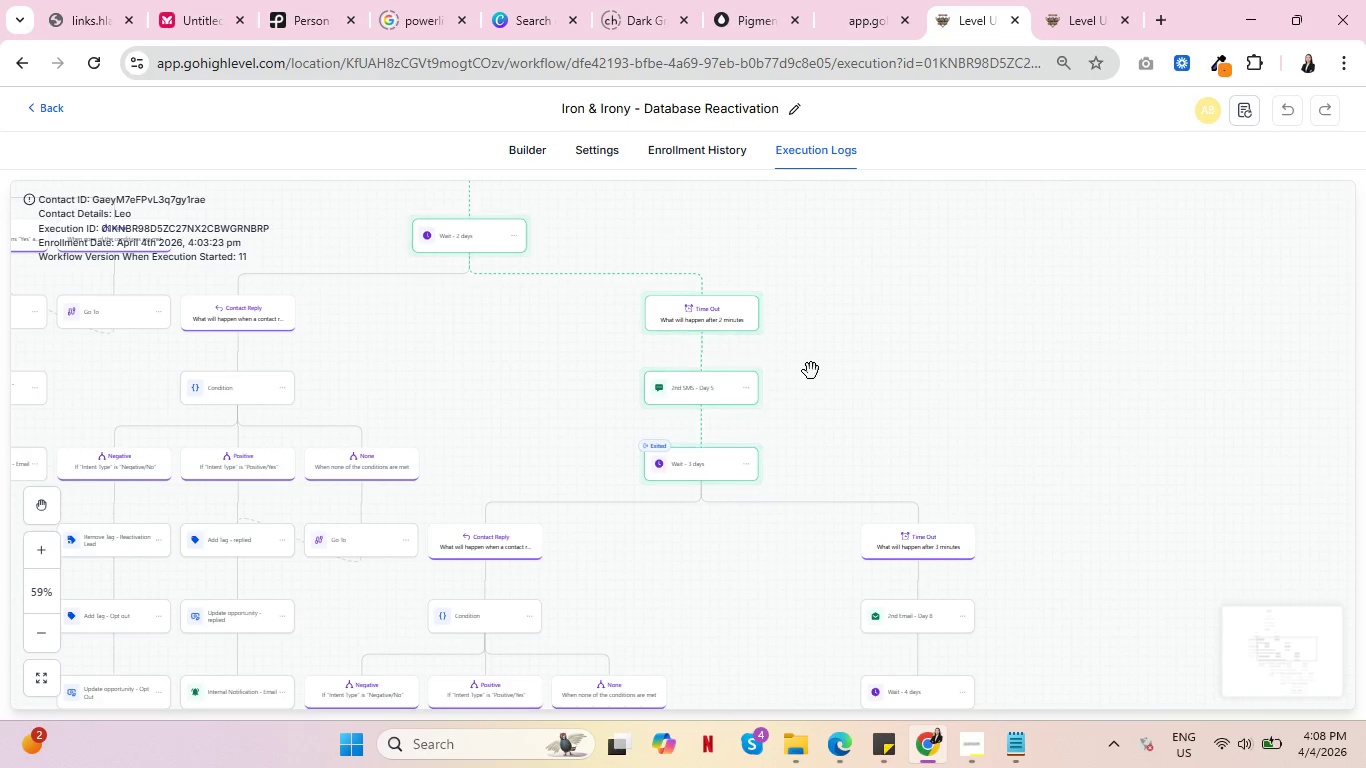 
left_click_drag(start_coordinate=[816, 367], to_coordinate=[1050, 378])
 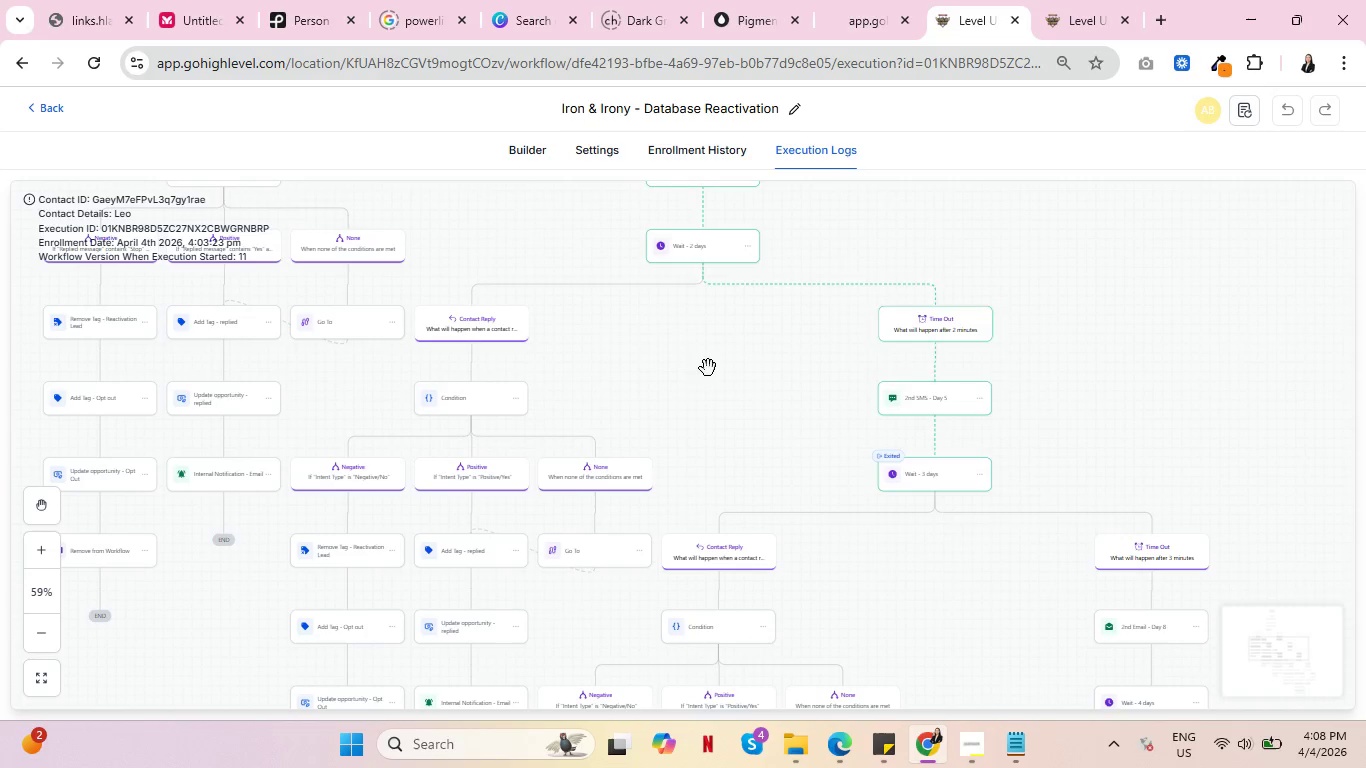 
left_click_drag(start_coordinate=[708, 368], to_coordinate=[895, 476])
 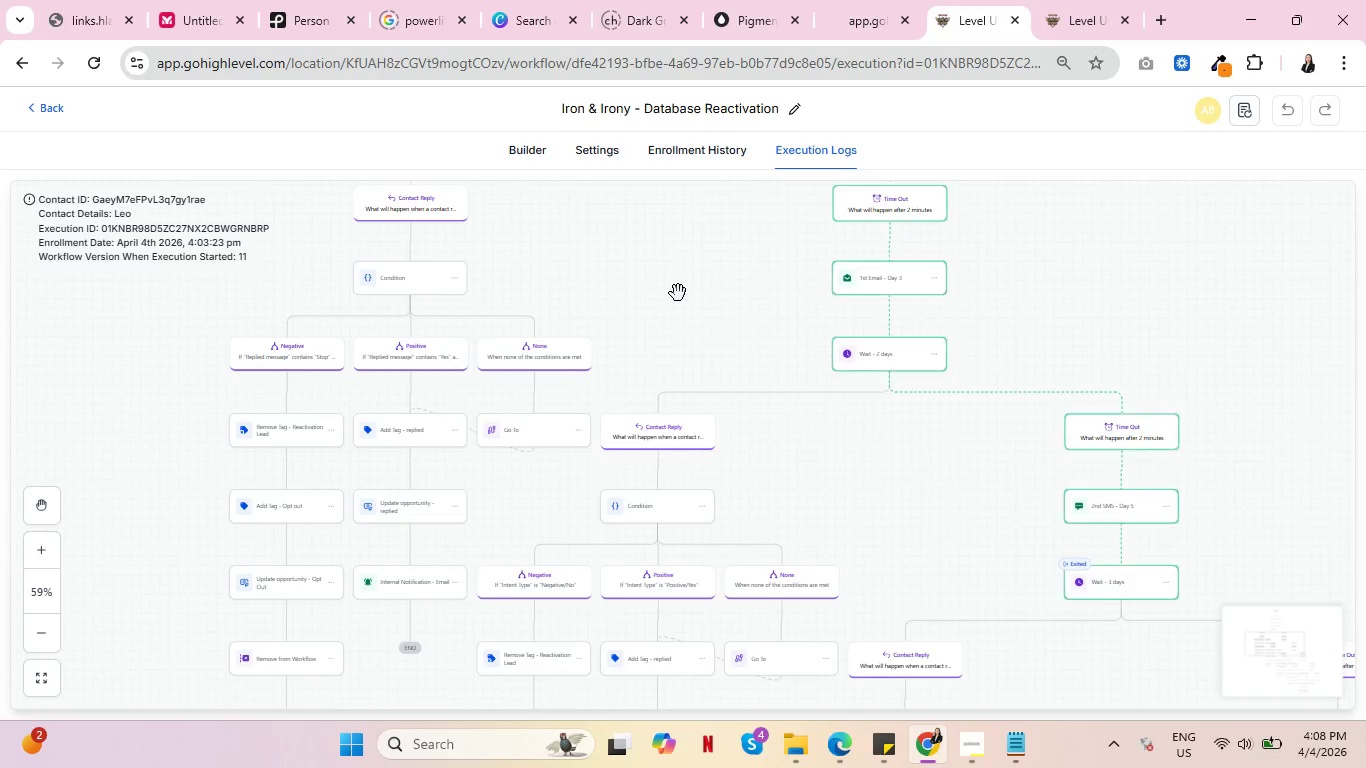 
left_click_drag(start_coordinate=[678, 293], to_coordinate=[732, 581])
 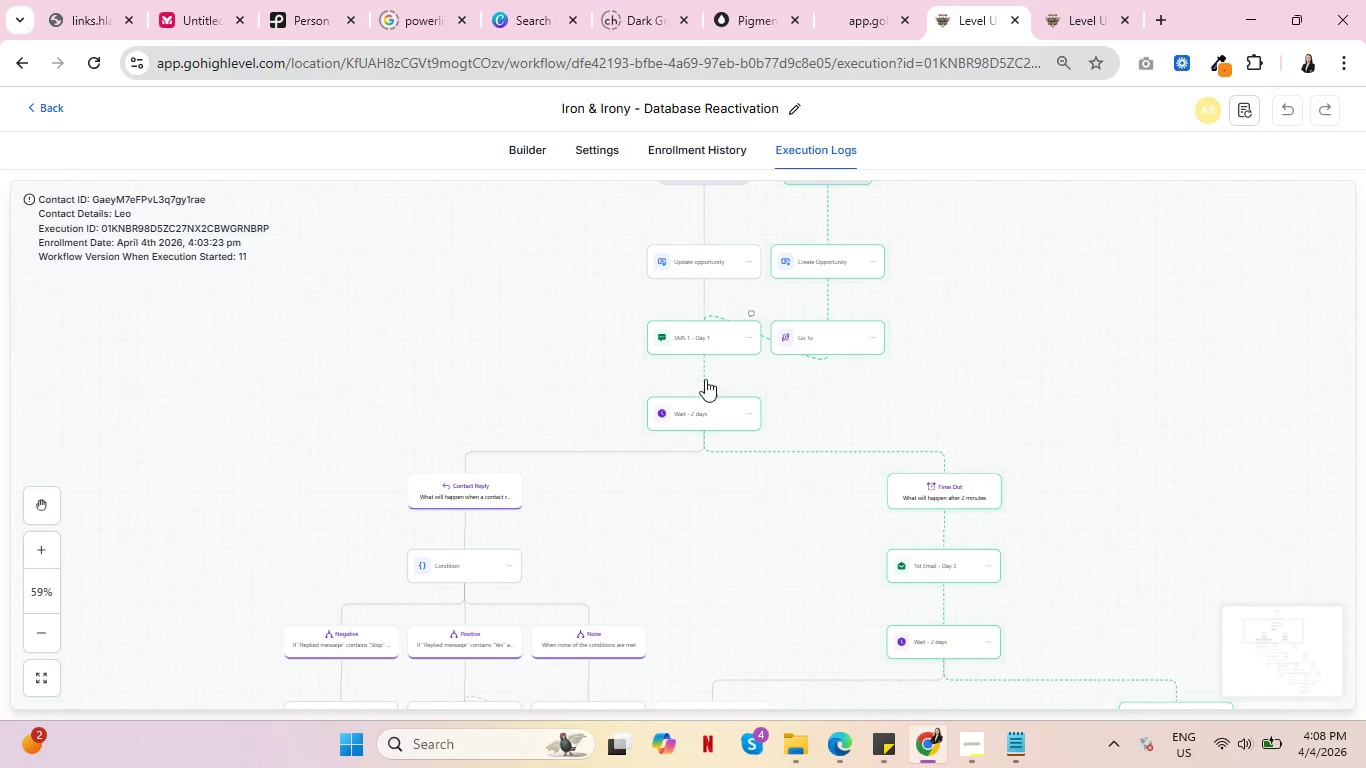 
left_click_drag(start_coordinate=[1209, 341], to_coordinate=[1052, 341])
 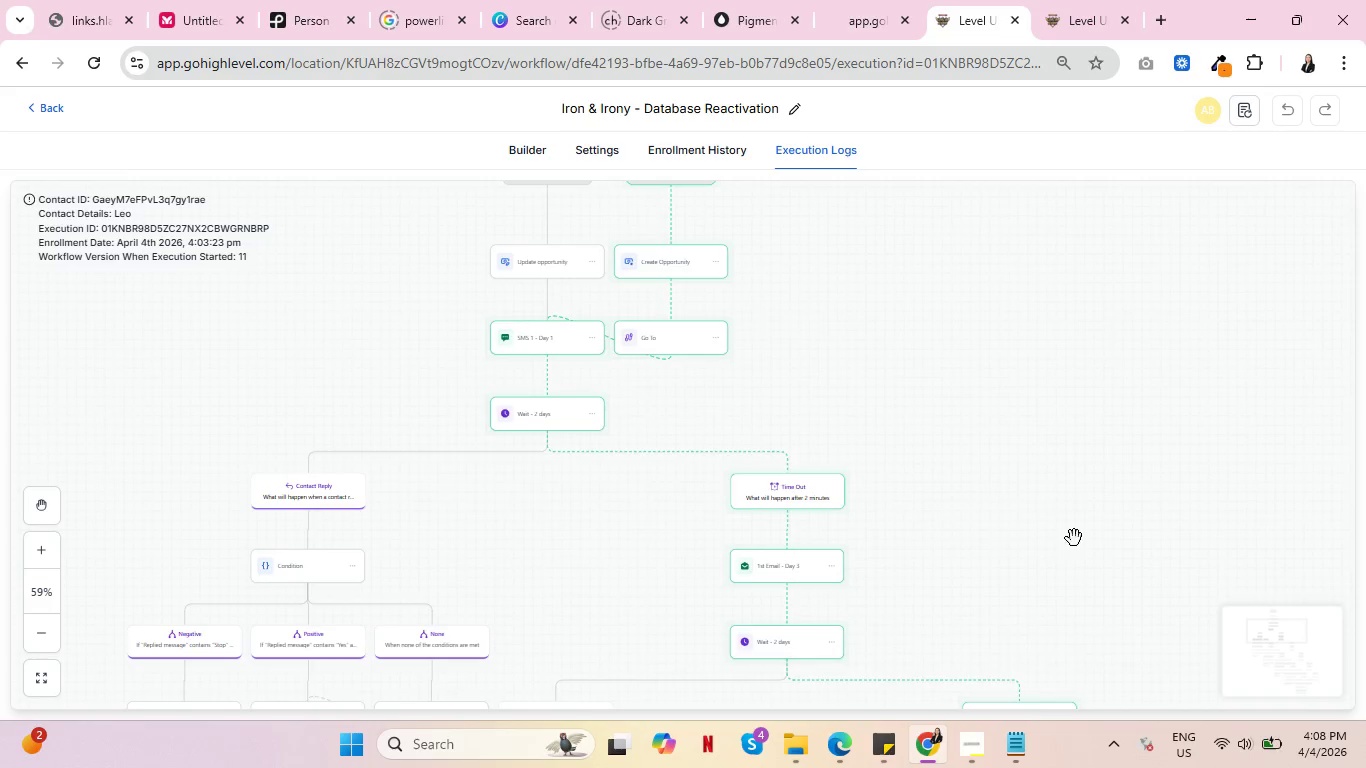 
left_click_drag(start_coordinate=[1076, 538], to_coordinate=[1039, 343])
 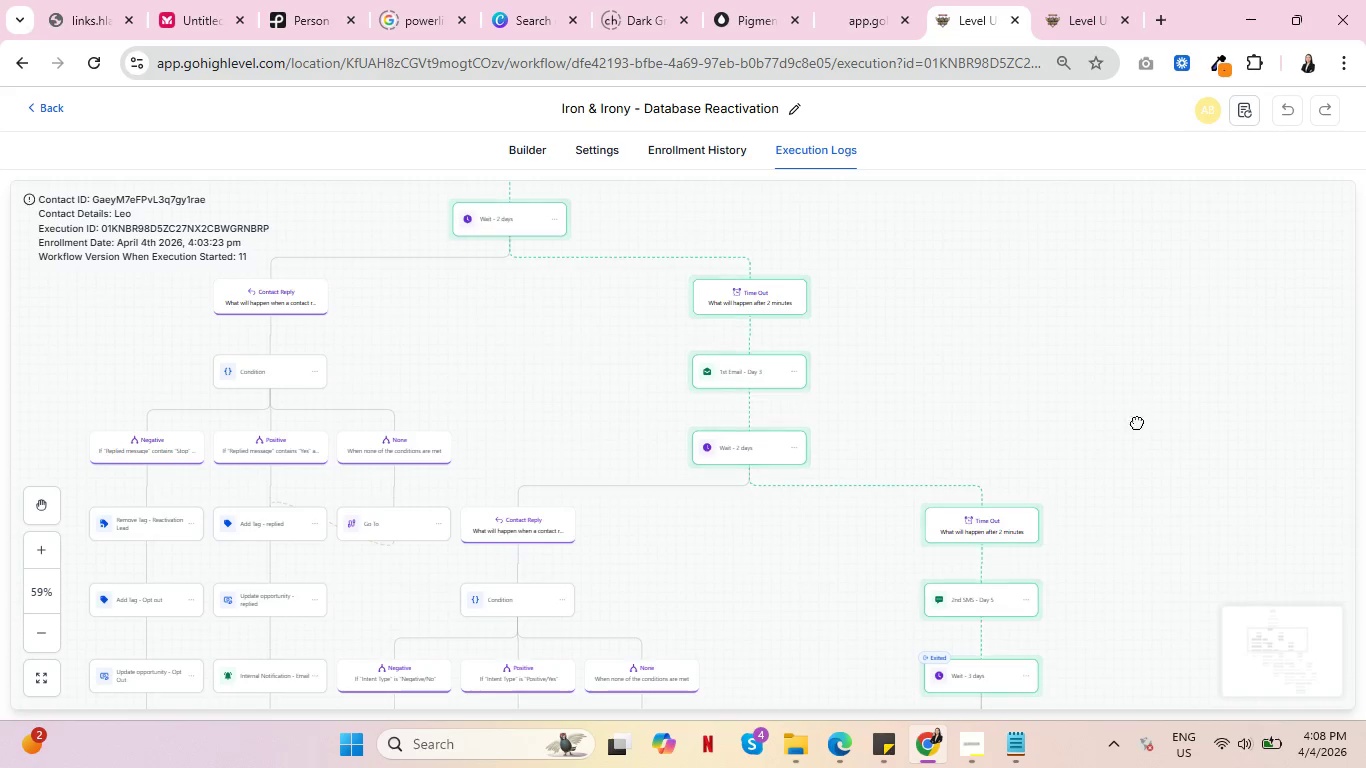 
left_click_drag(start_coordinate=[1137, 423], to_coordinate=[974, 278])
 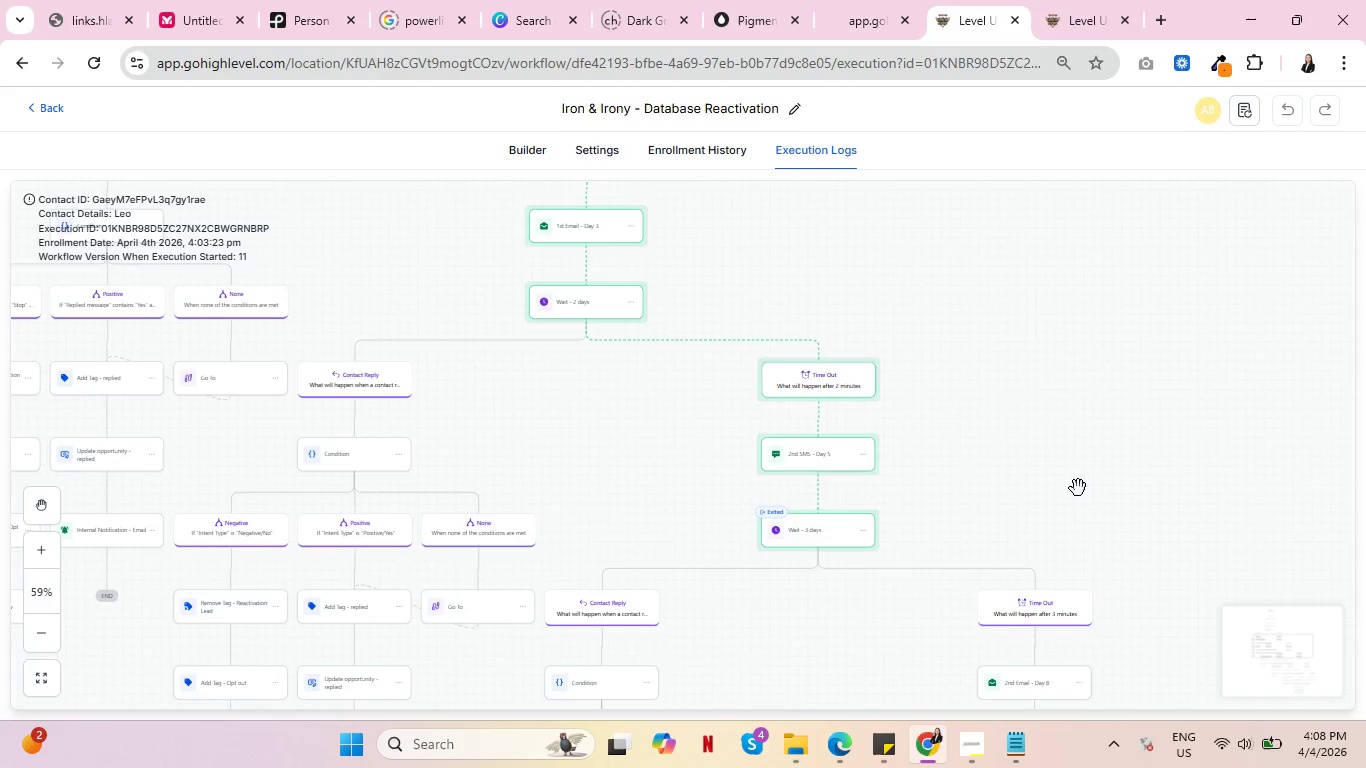 
left_click_drag(start_coordinate=[1078, 485], to_coordinate=[1034, 313])
 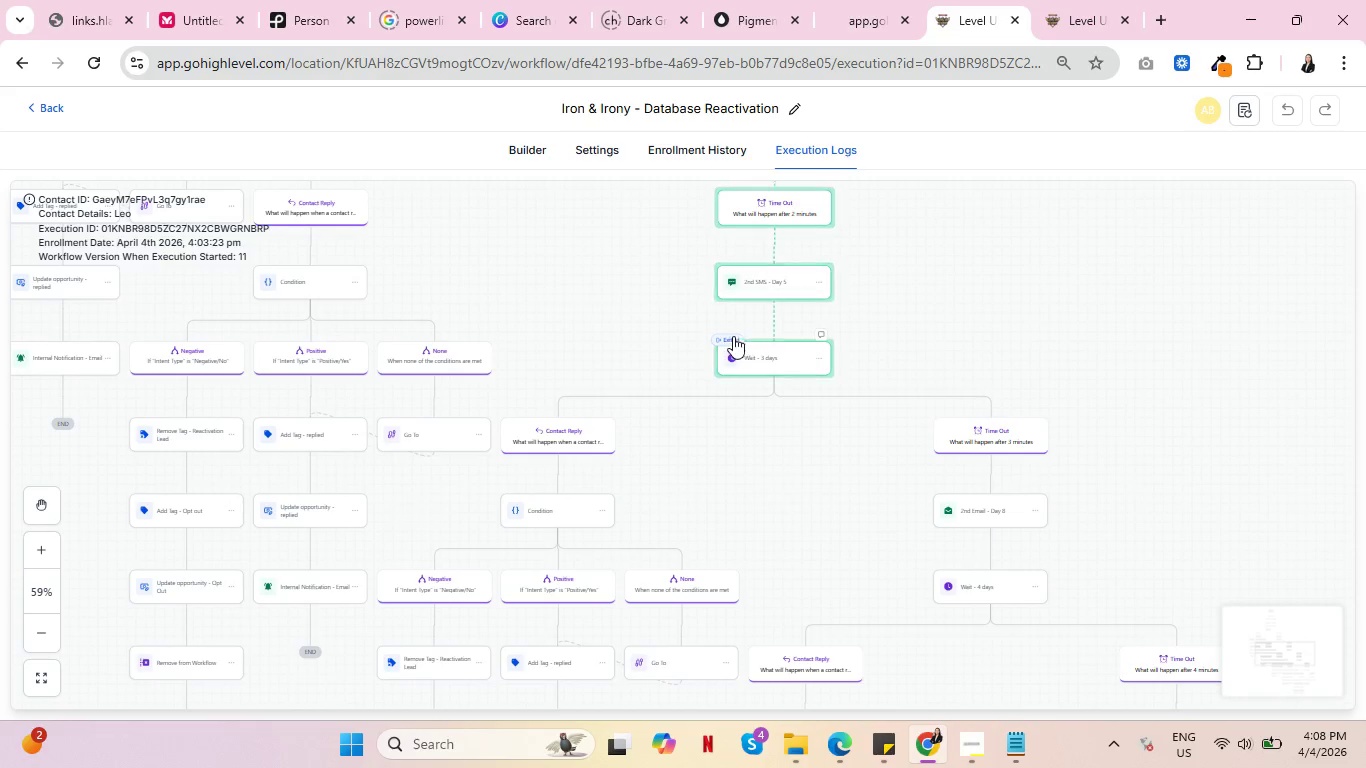 
left_click([721, 142])
 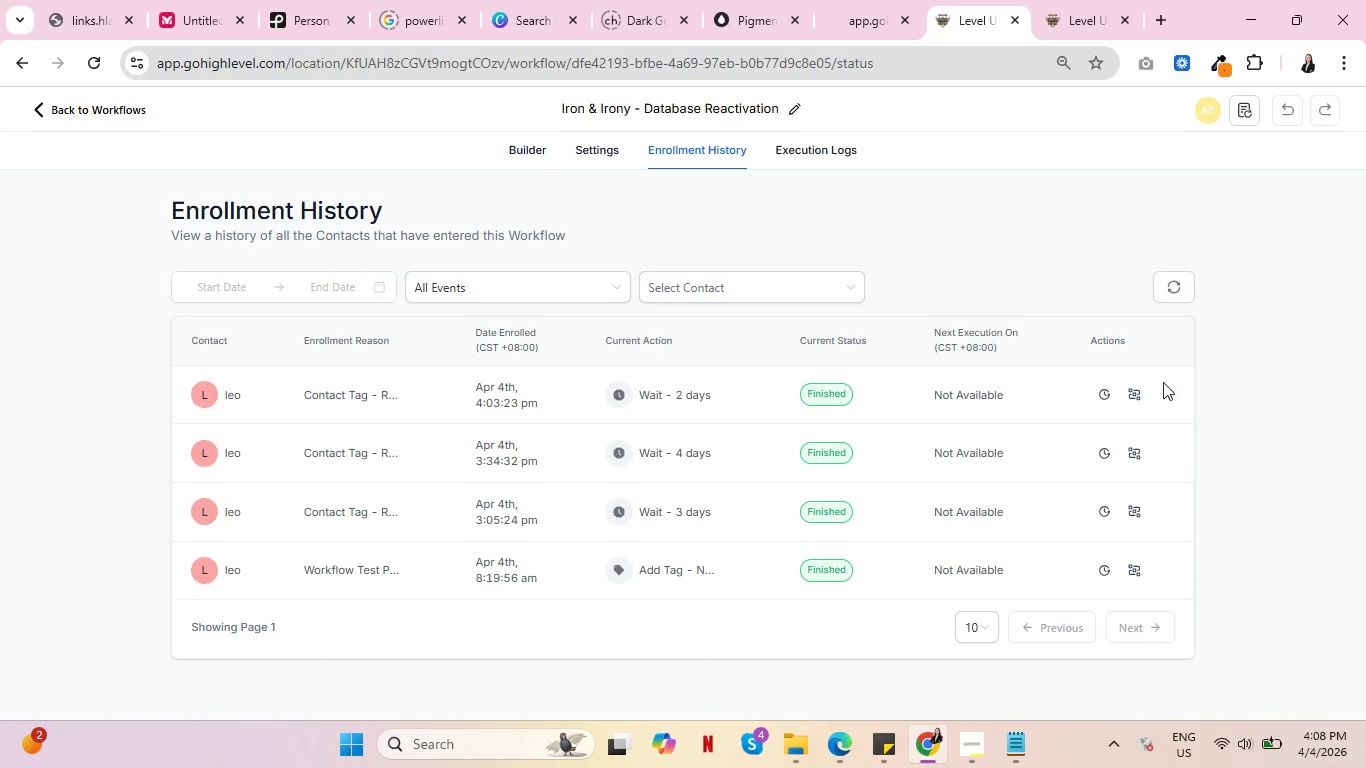 
left_click([1102, 391])
 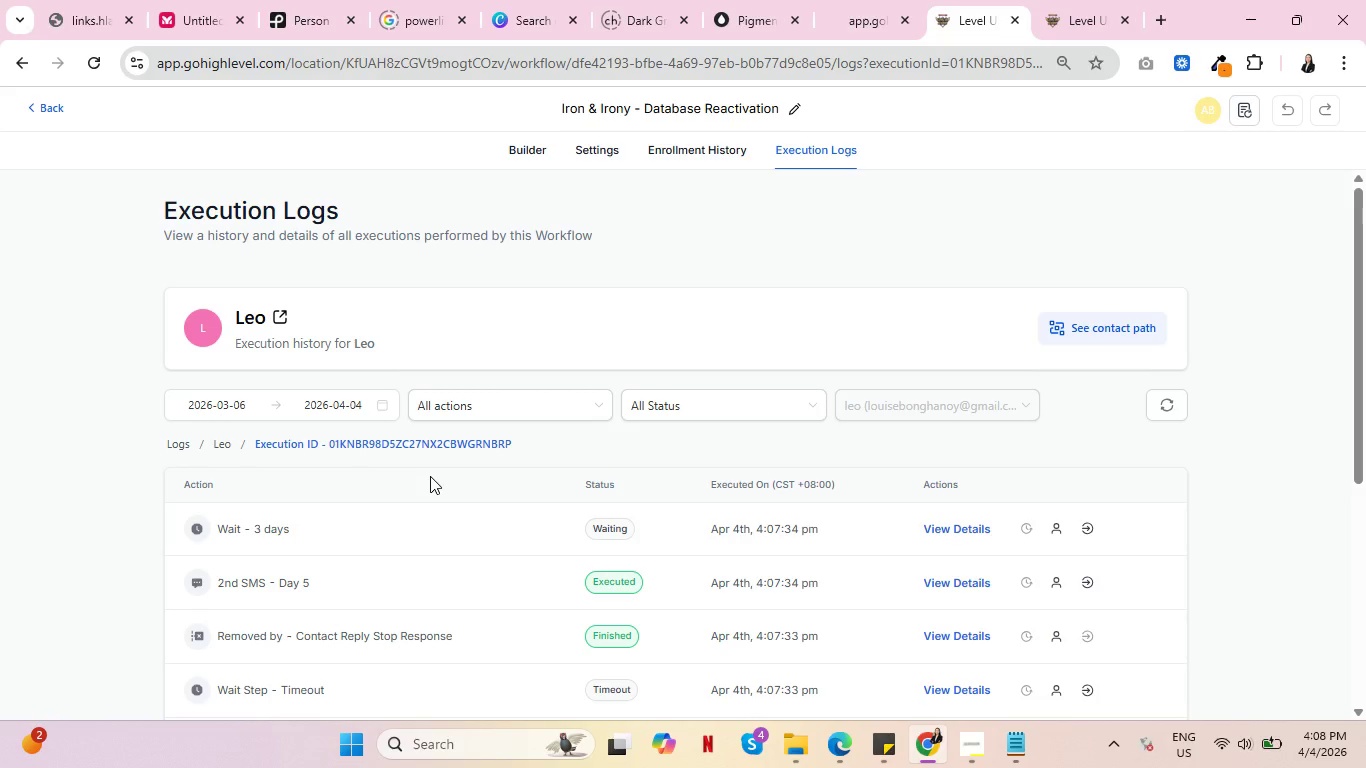 
scroll: coordinate [457, 487], scroll_direction: down, amount: 3.0
 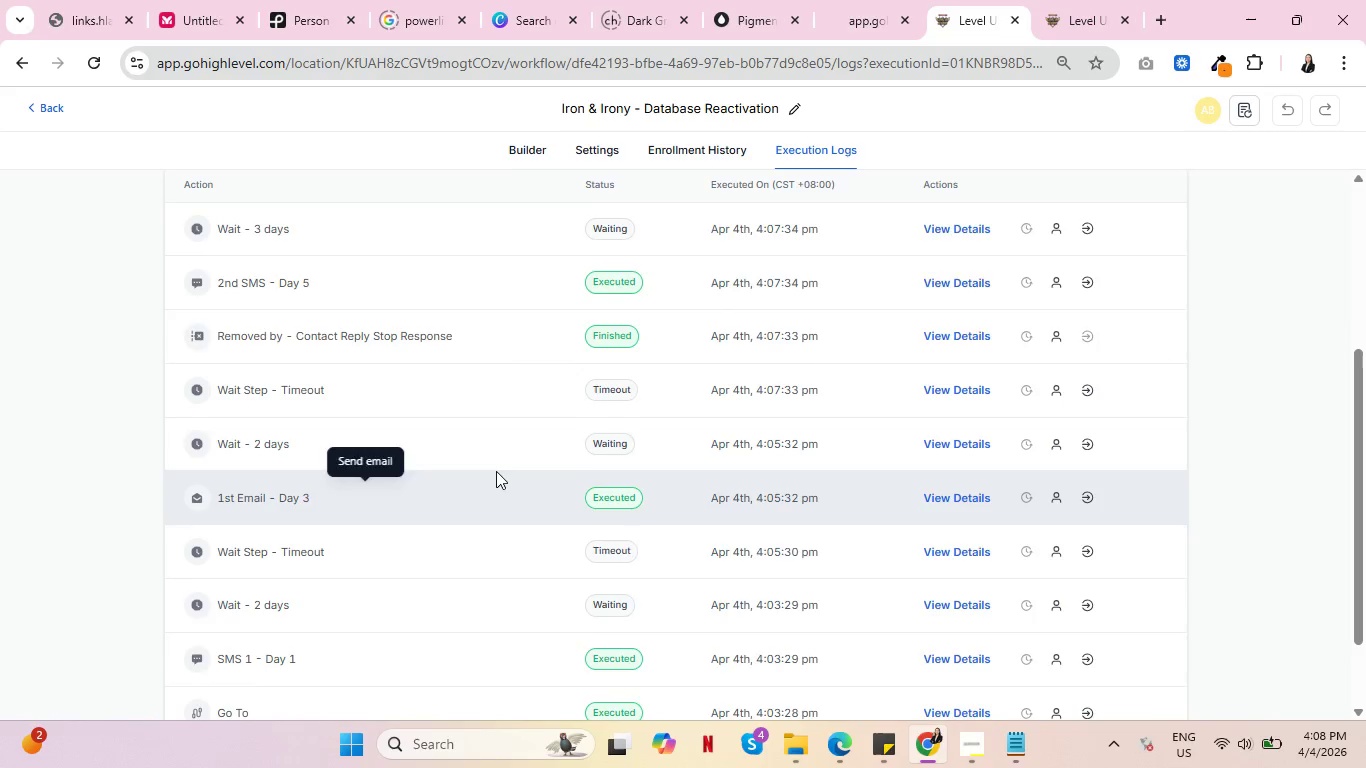 
scroll: coordinate [498, 468], scroll_direction: up, amount: 3.0
 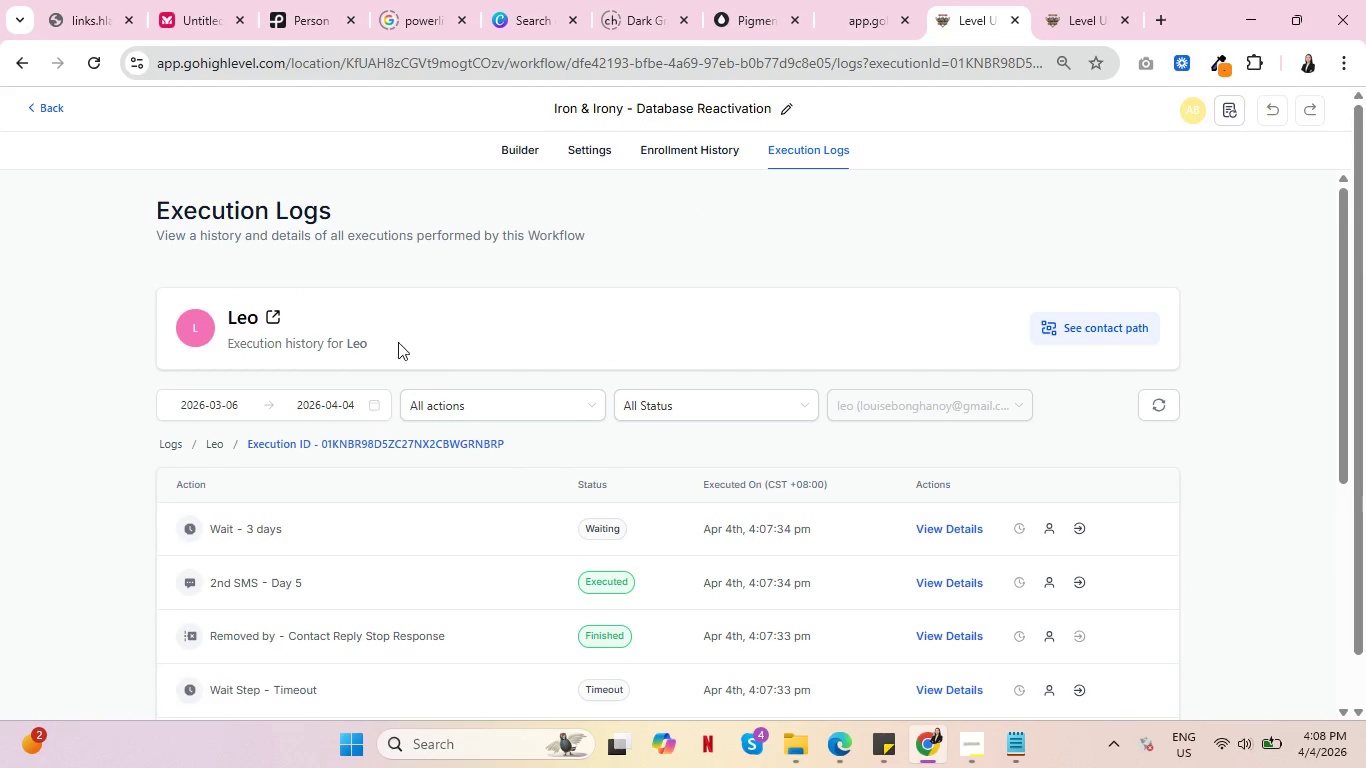 
left_click([674, 160])
 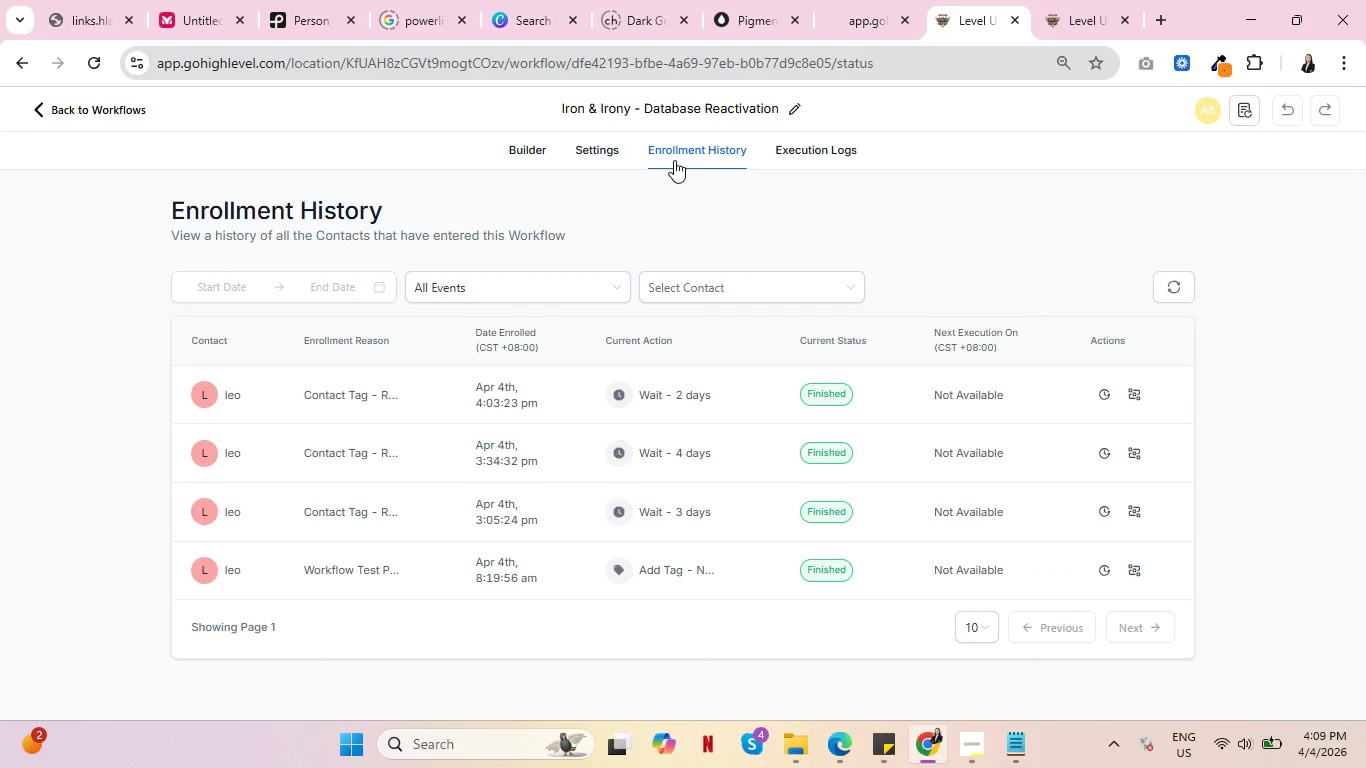 
mouse_move([702, 389])
 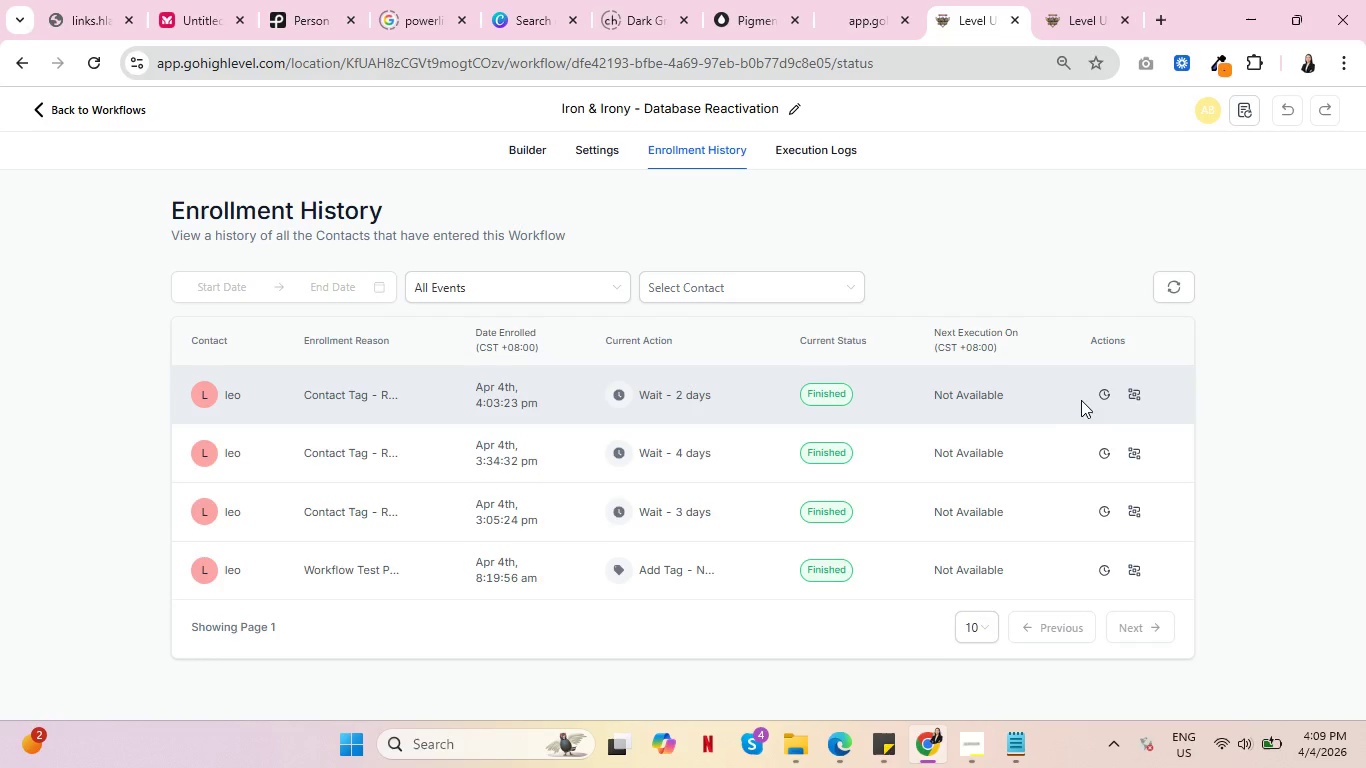 
left_click([1103, 393])
 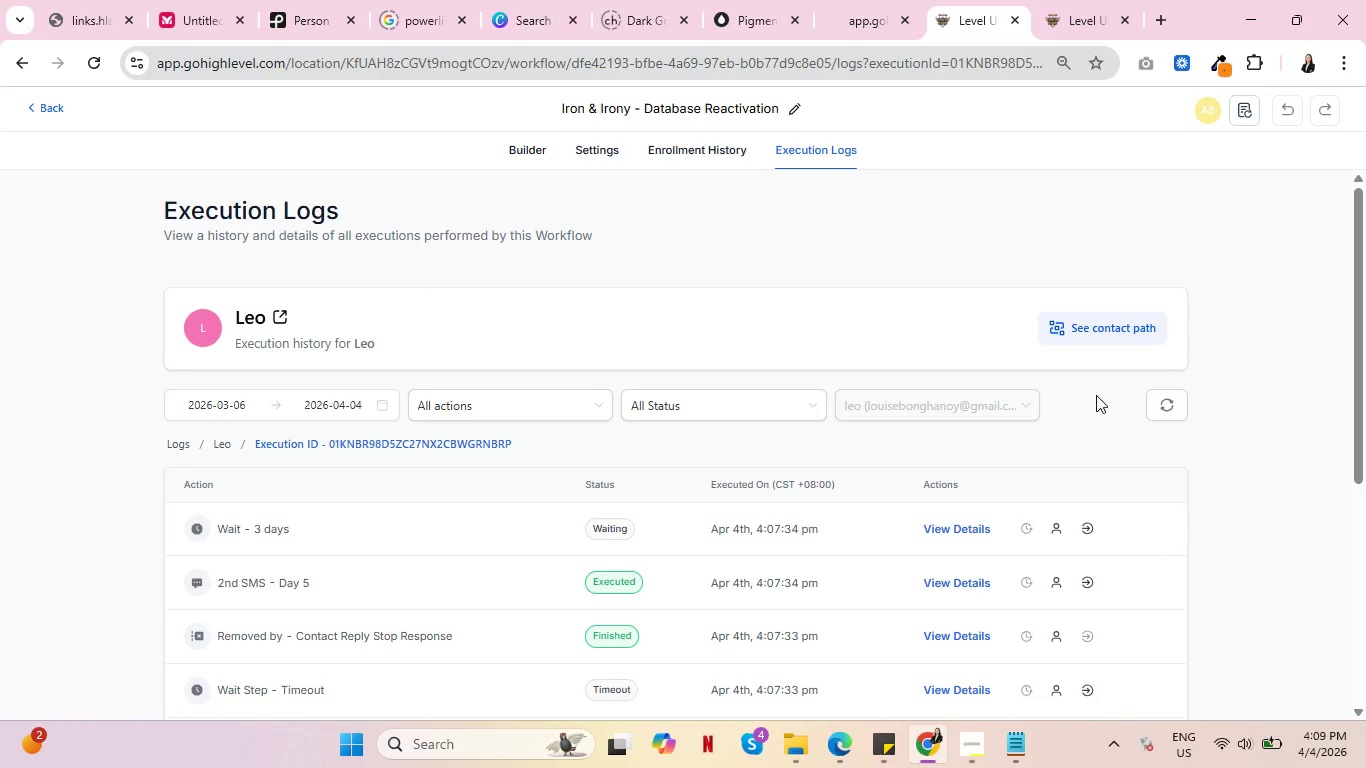 
scroll: coordinate [1096, 395], scroll_direction: down, amount: 1.0
 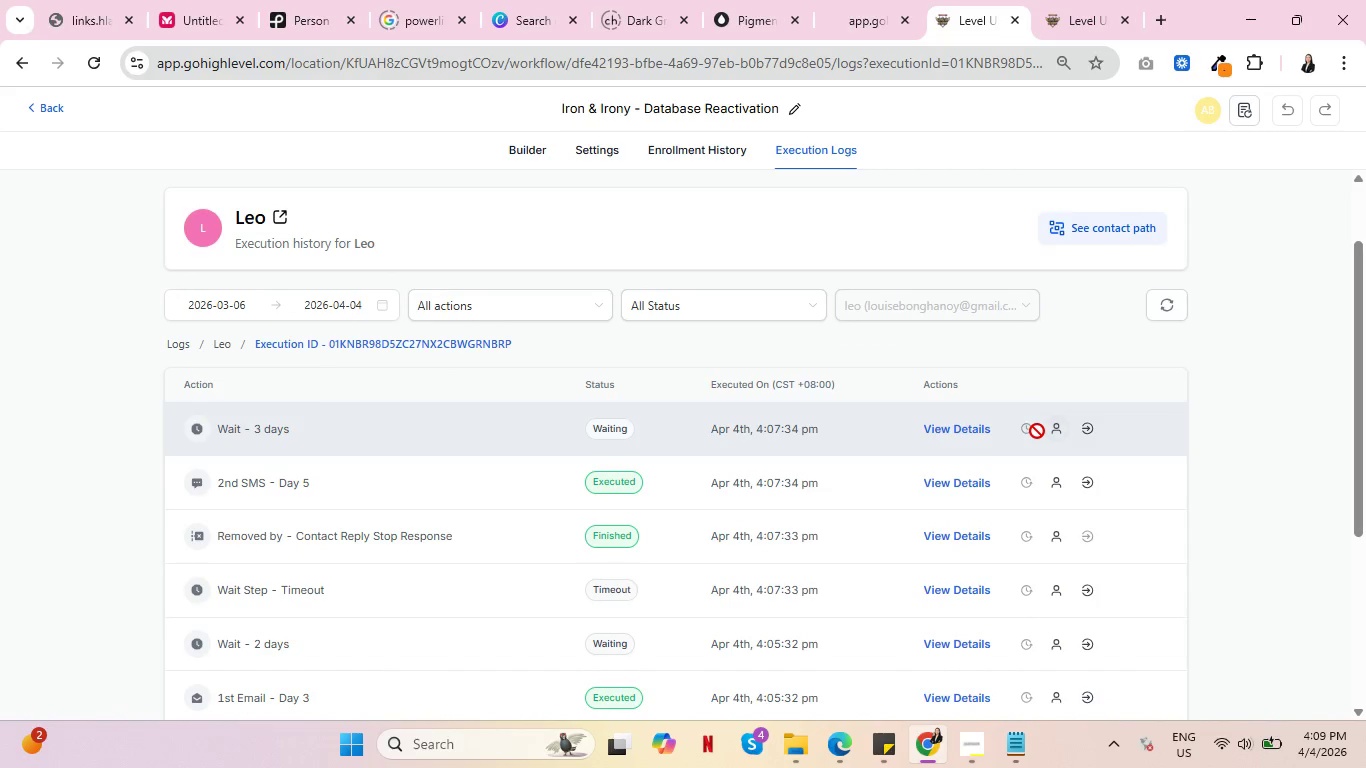 
mouse_move([1049, 429])
 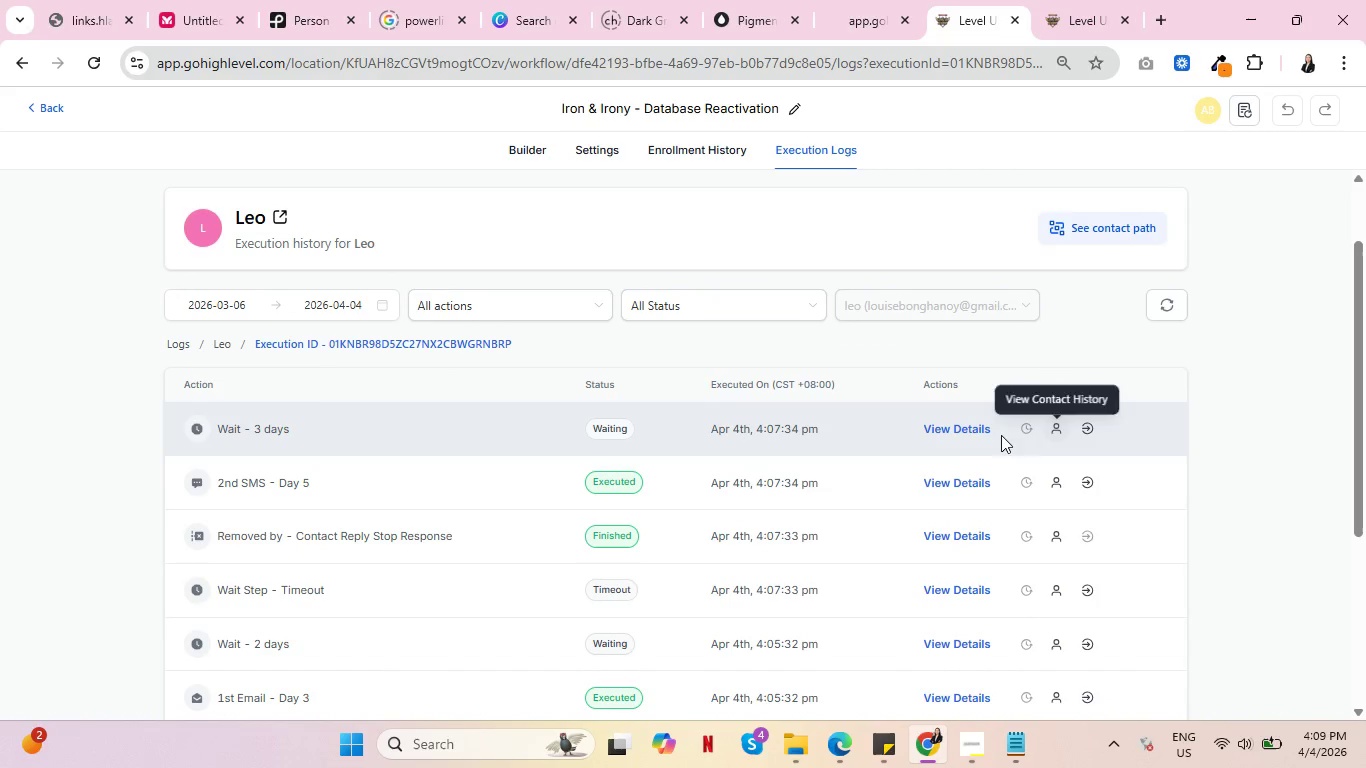 
wait(8.11)
 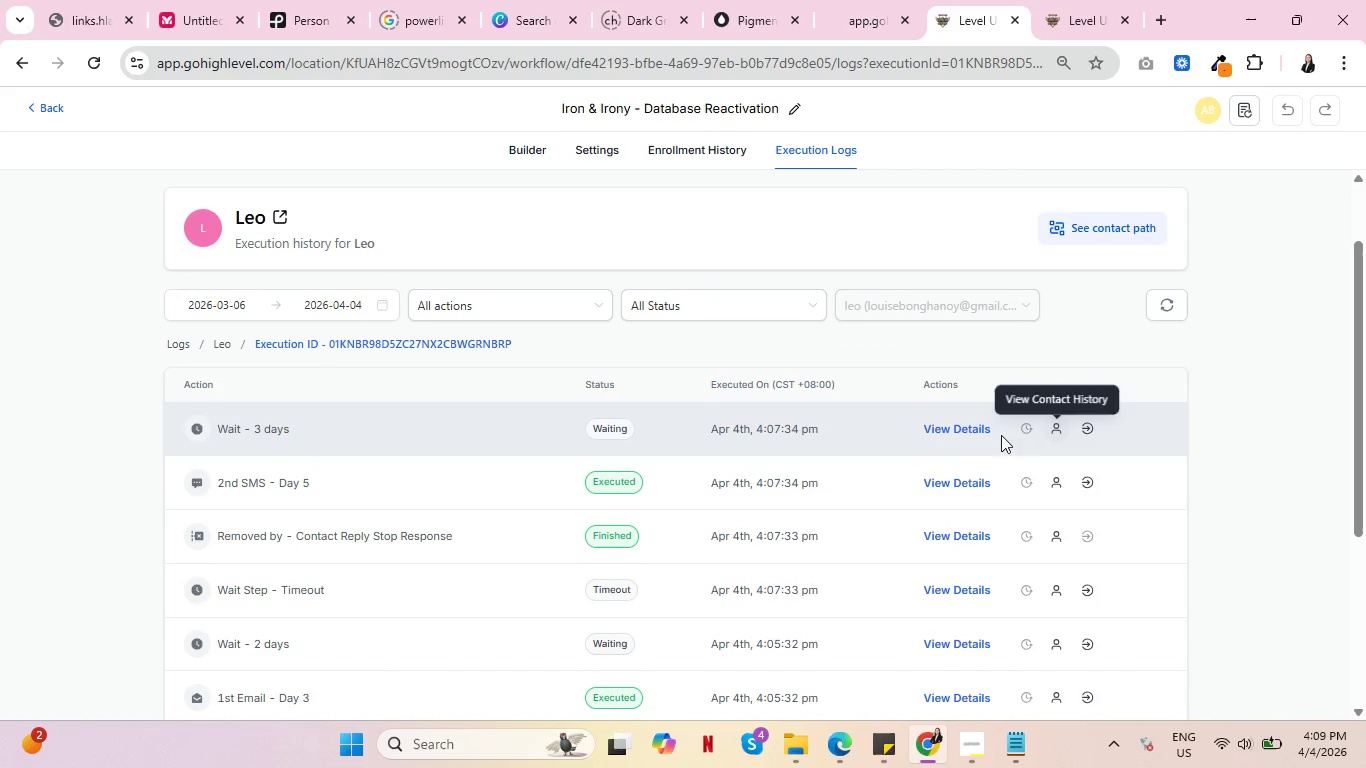 
left_click([698, 153])
 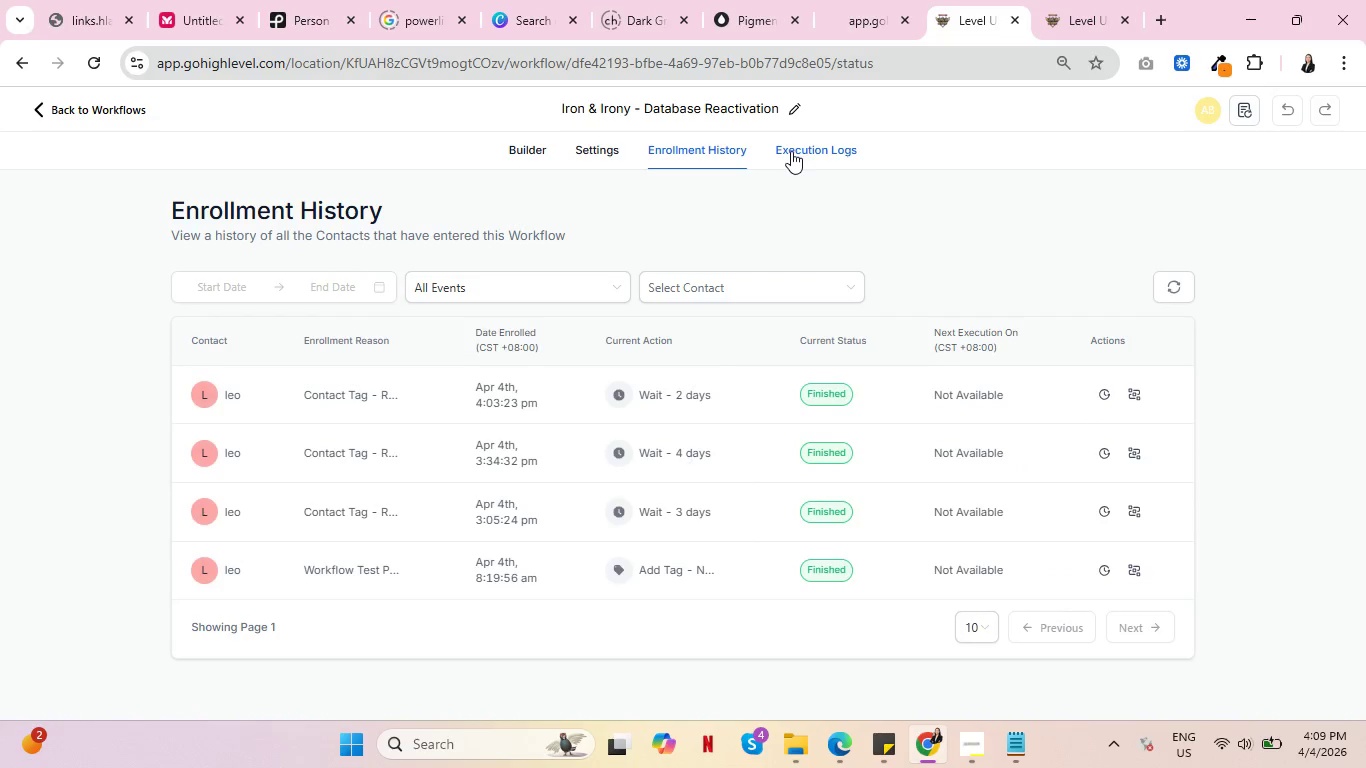 
left_click([803, 148])
 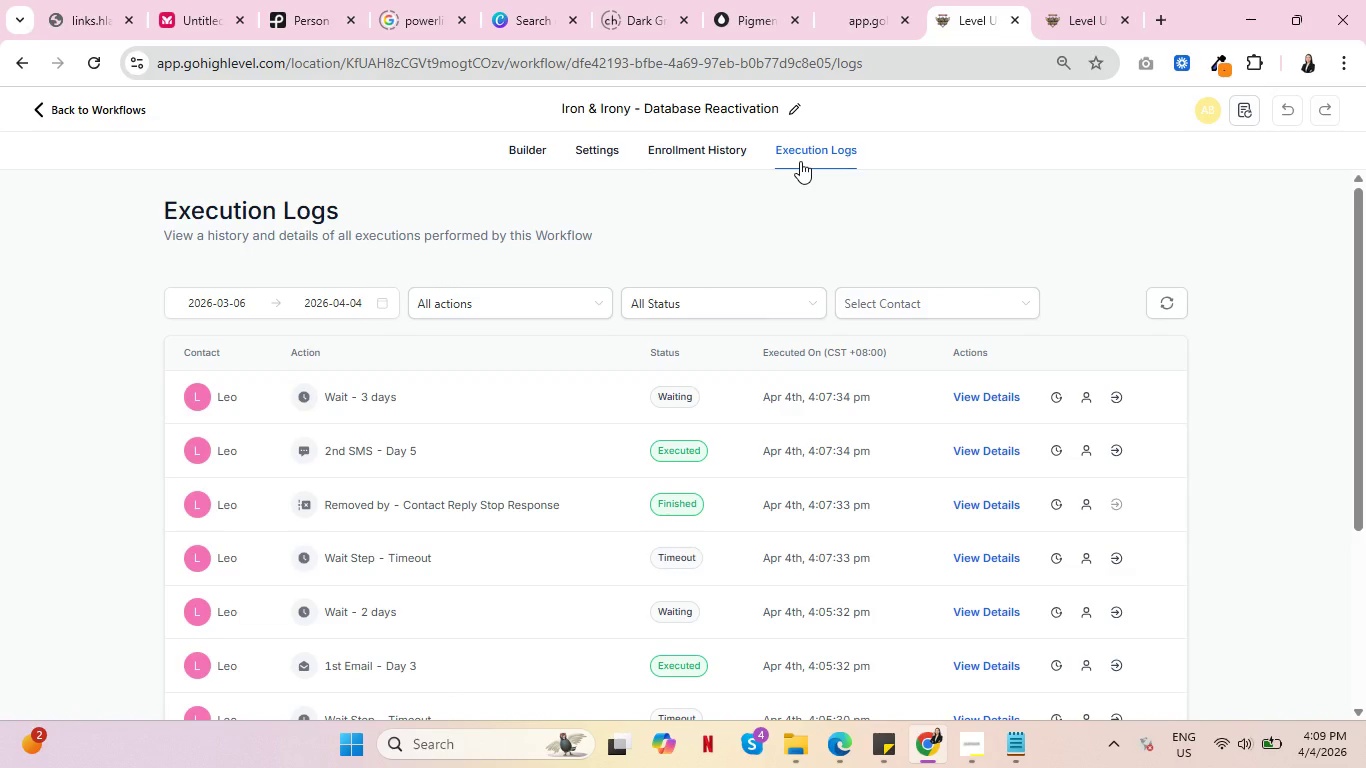 
left_click([991, 398])
 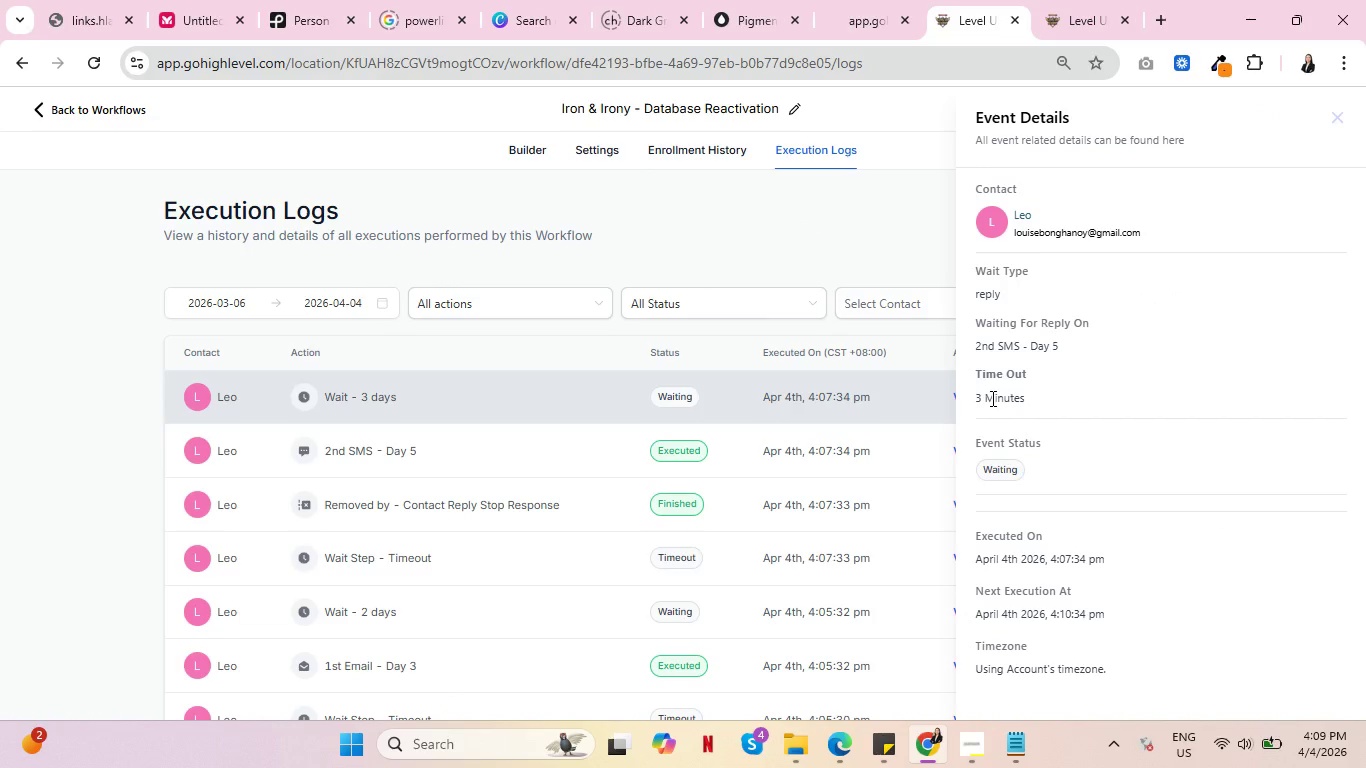 
scroll: coordinate [1063, 402], scroll_direction: down, amount: 2.0
 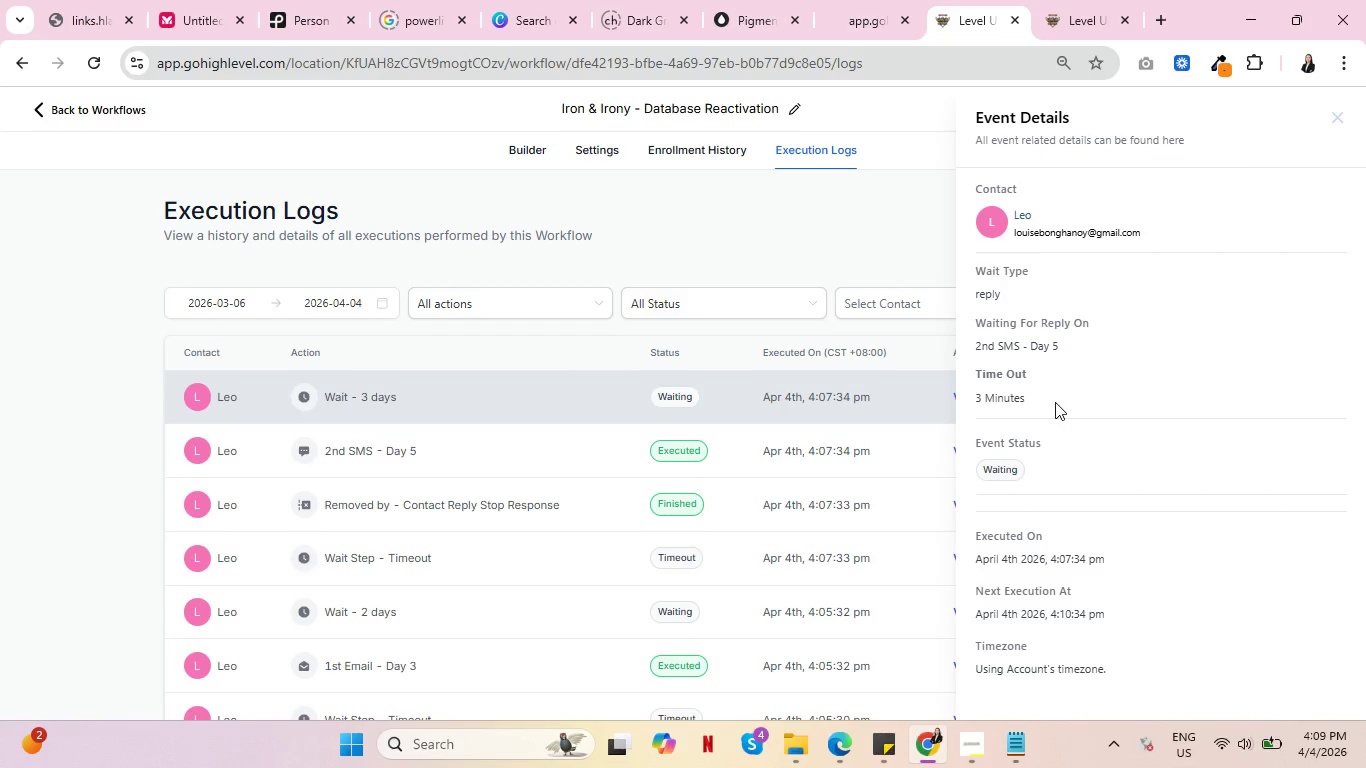 
wait(7.45)
 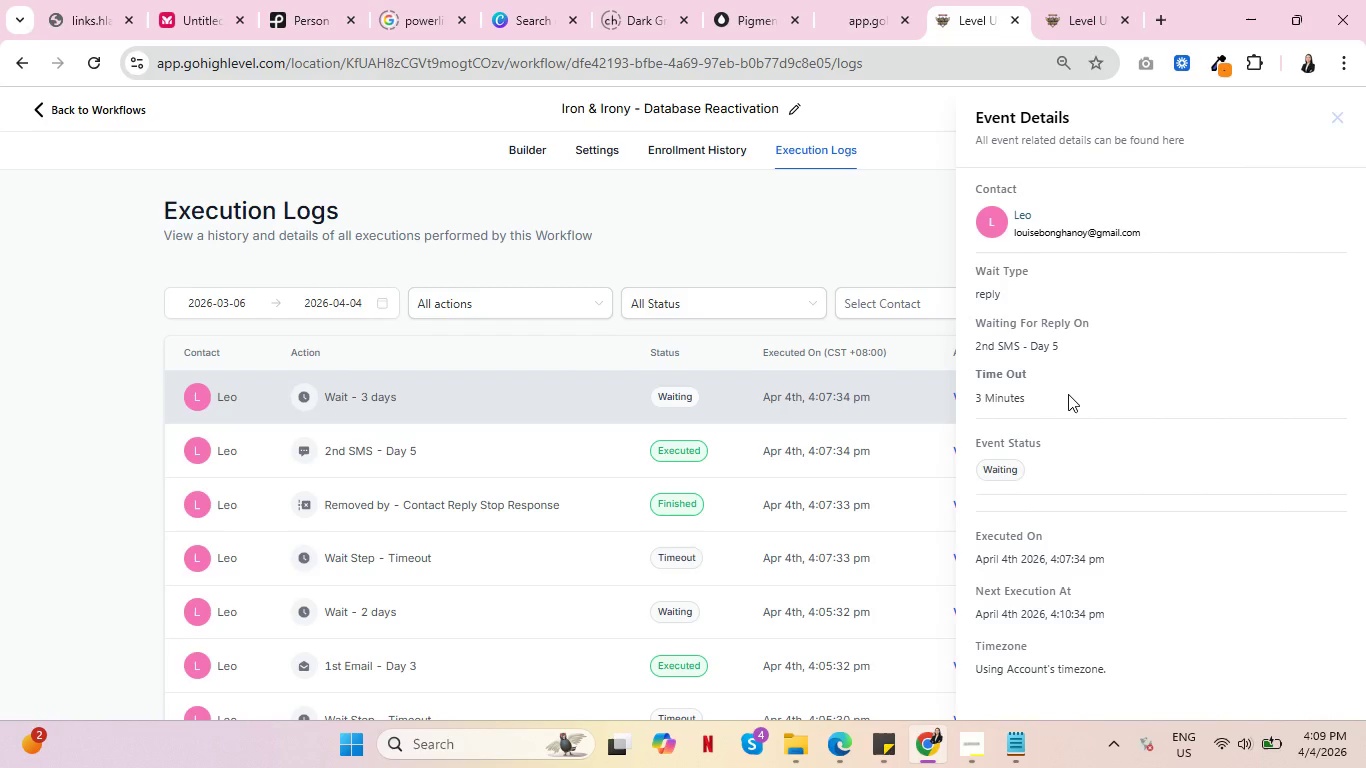 
left_click([1343, 115])
 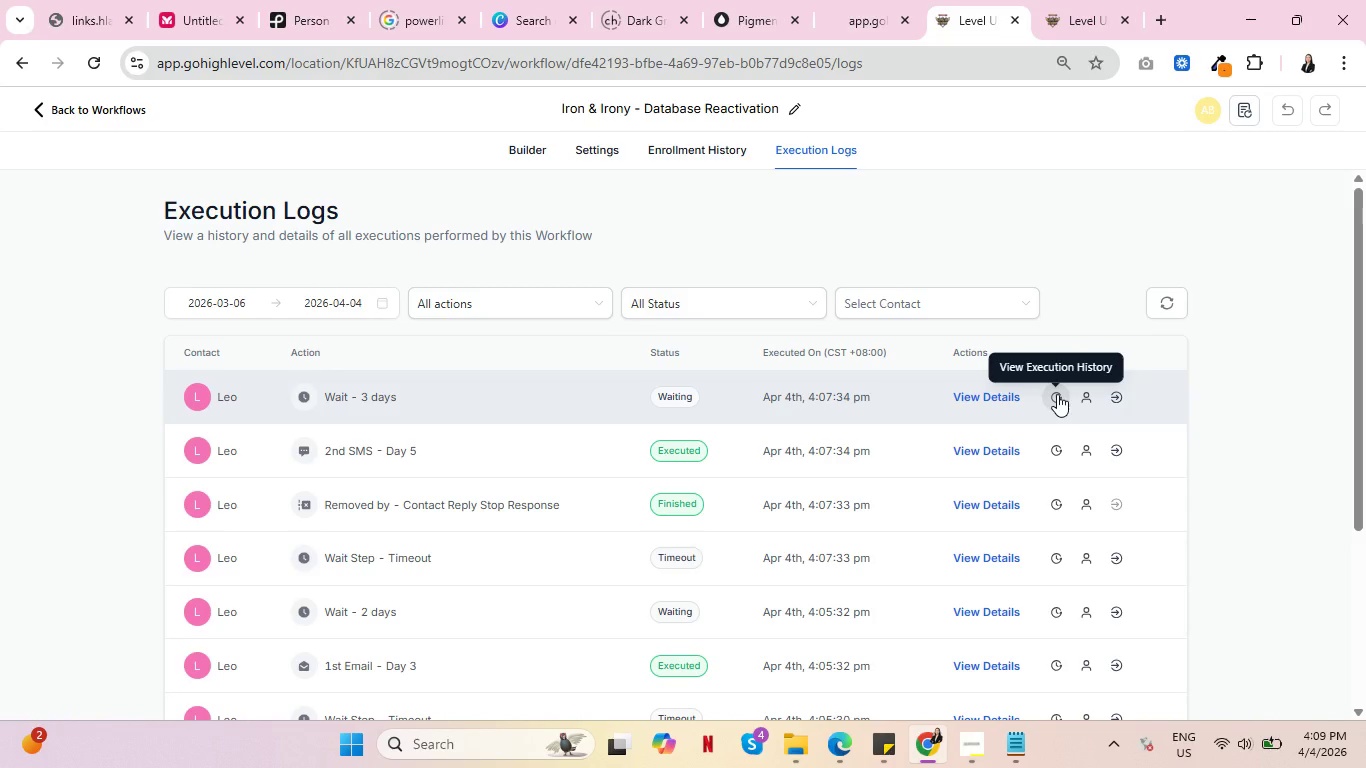 
left_click([1057, 394])
 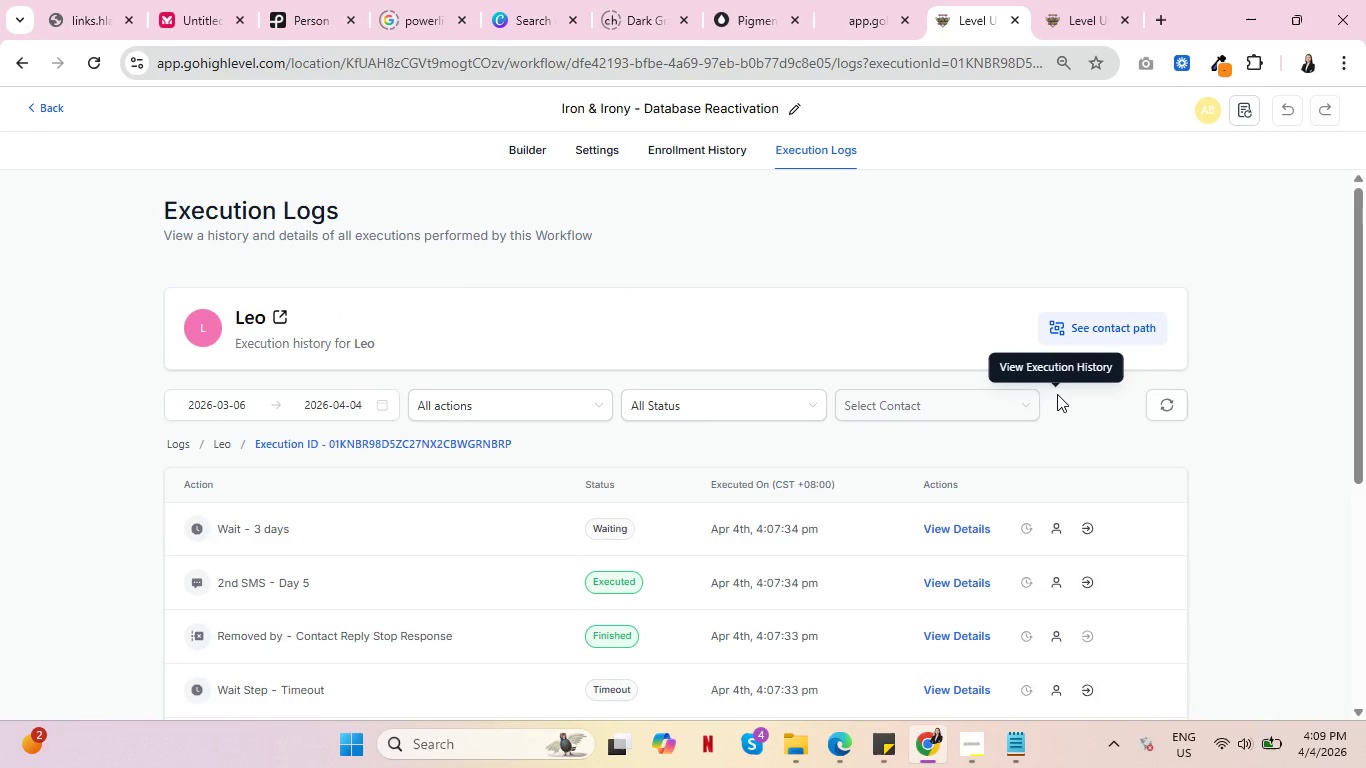 
scroll: coordinate [882, 443], scroll_direction: down, amount: 2.0
 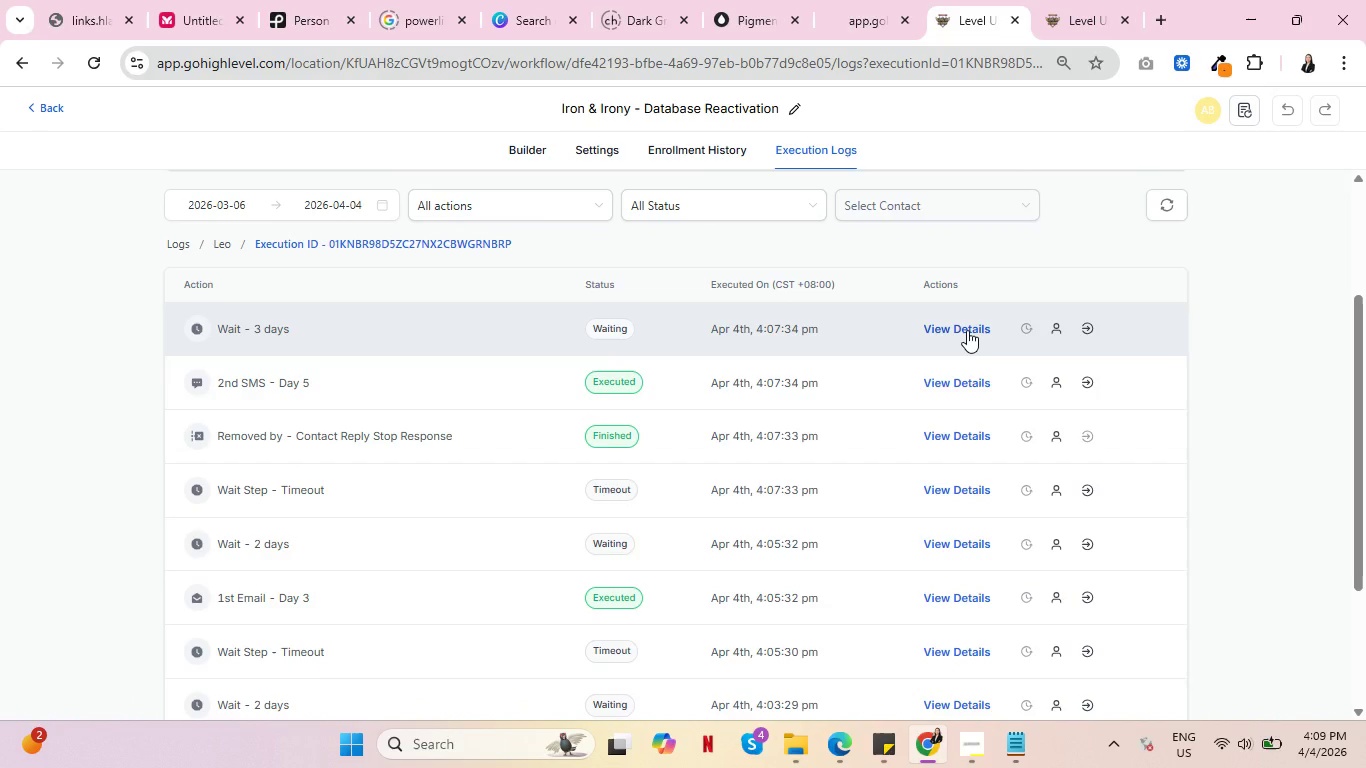 
left_click([930, 322])
 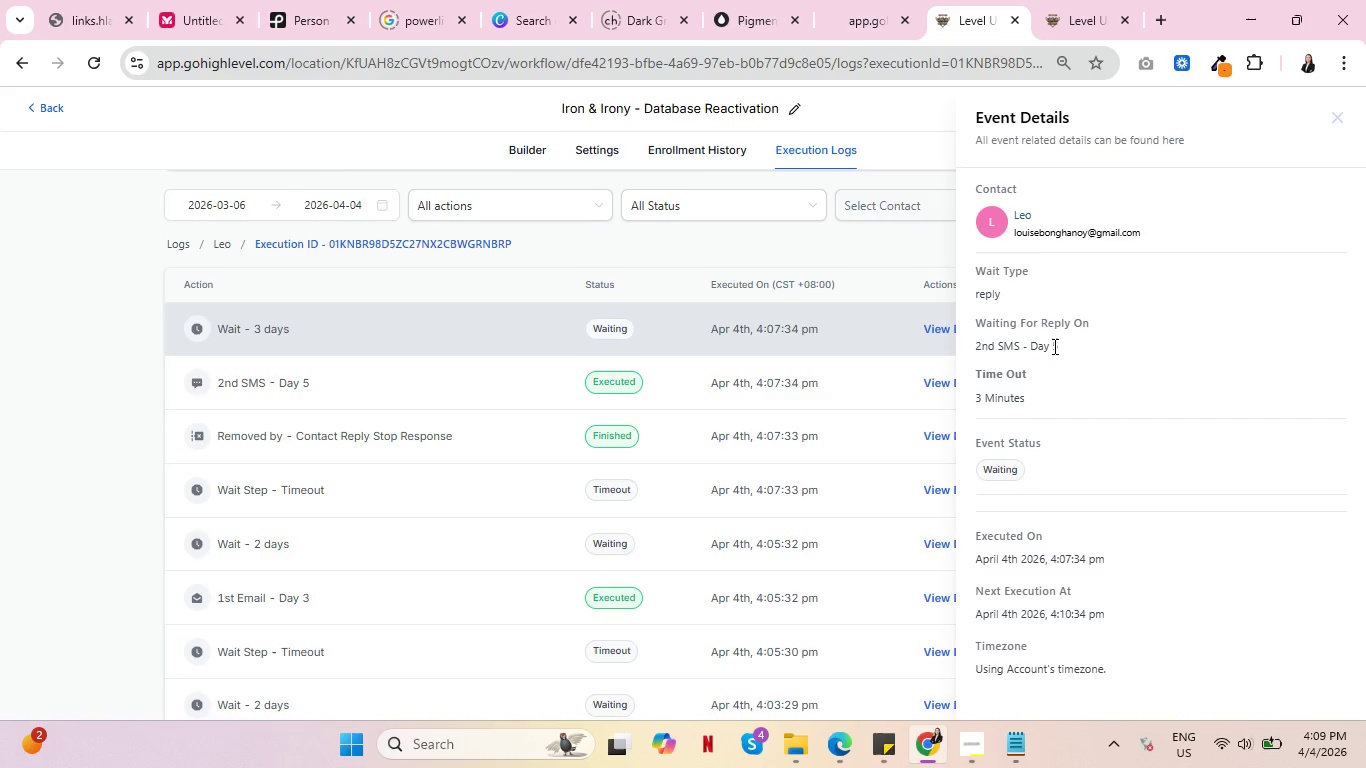 
scroll: coordinate [773, 343], scroll_direction: up, amount: 2.0
 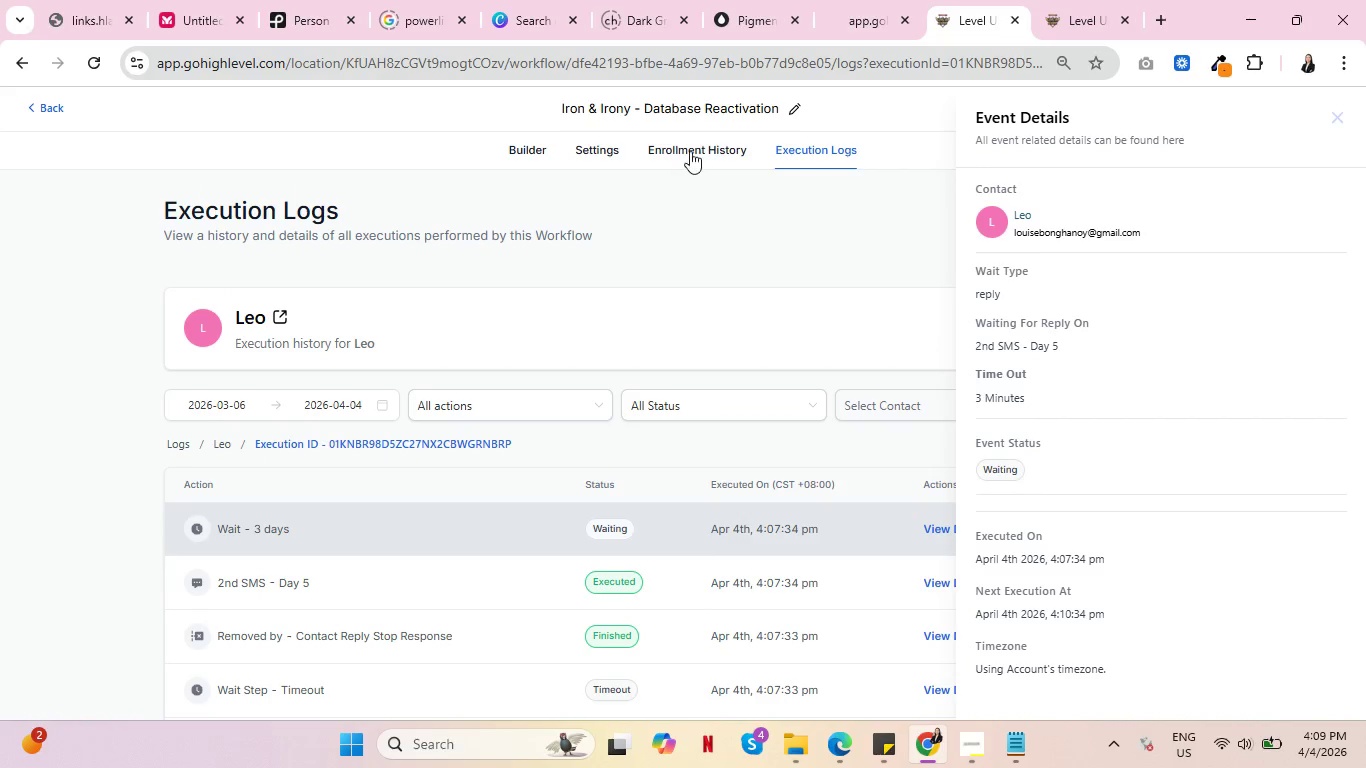 
left_click([692, 150])
 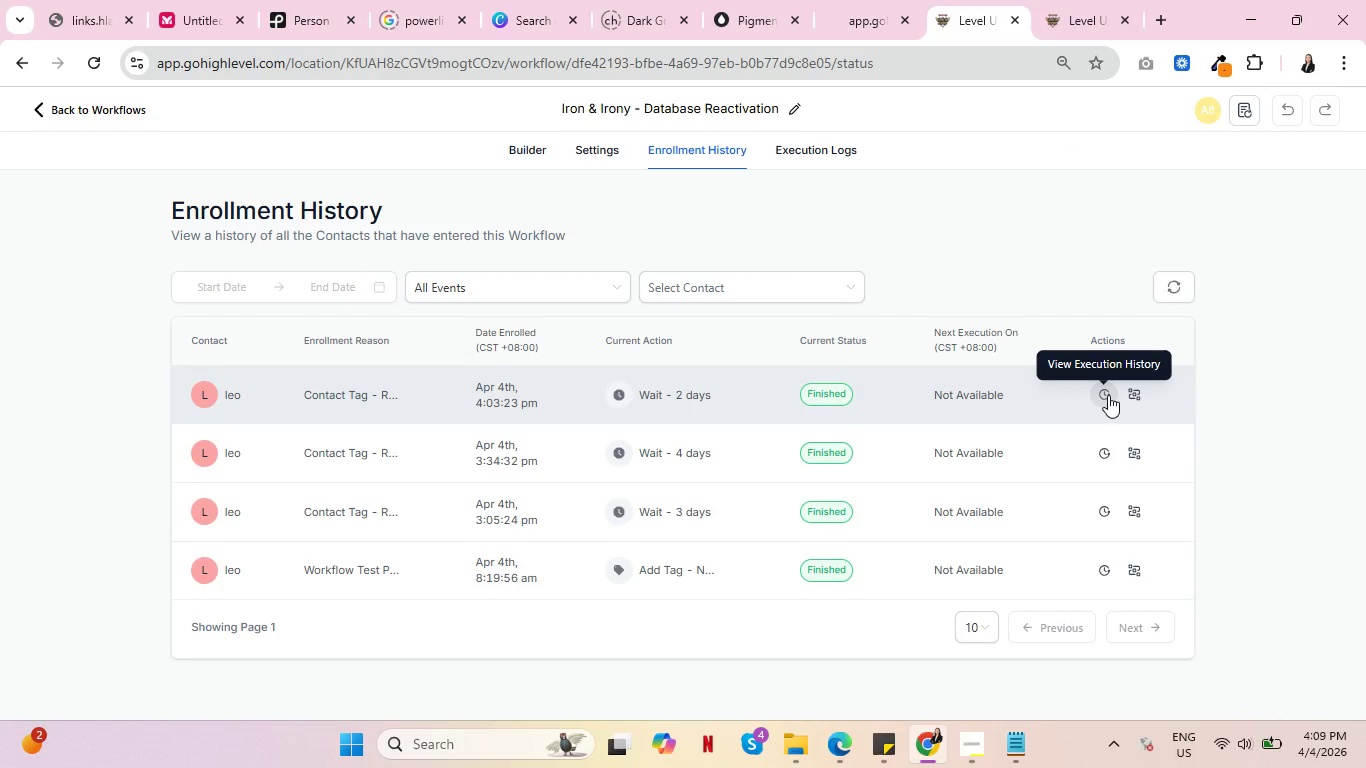 
wait(7.92)
 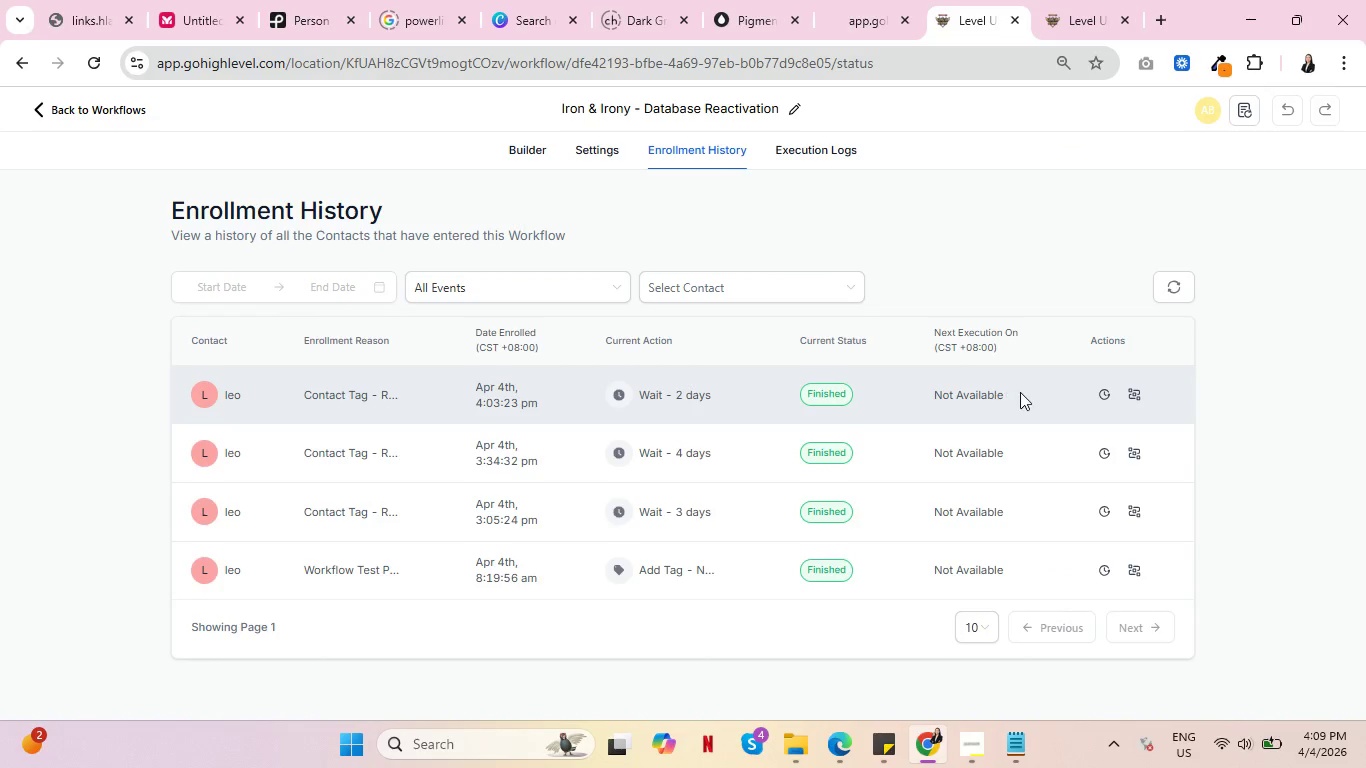 
left_click([1106, 393])
 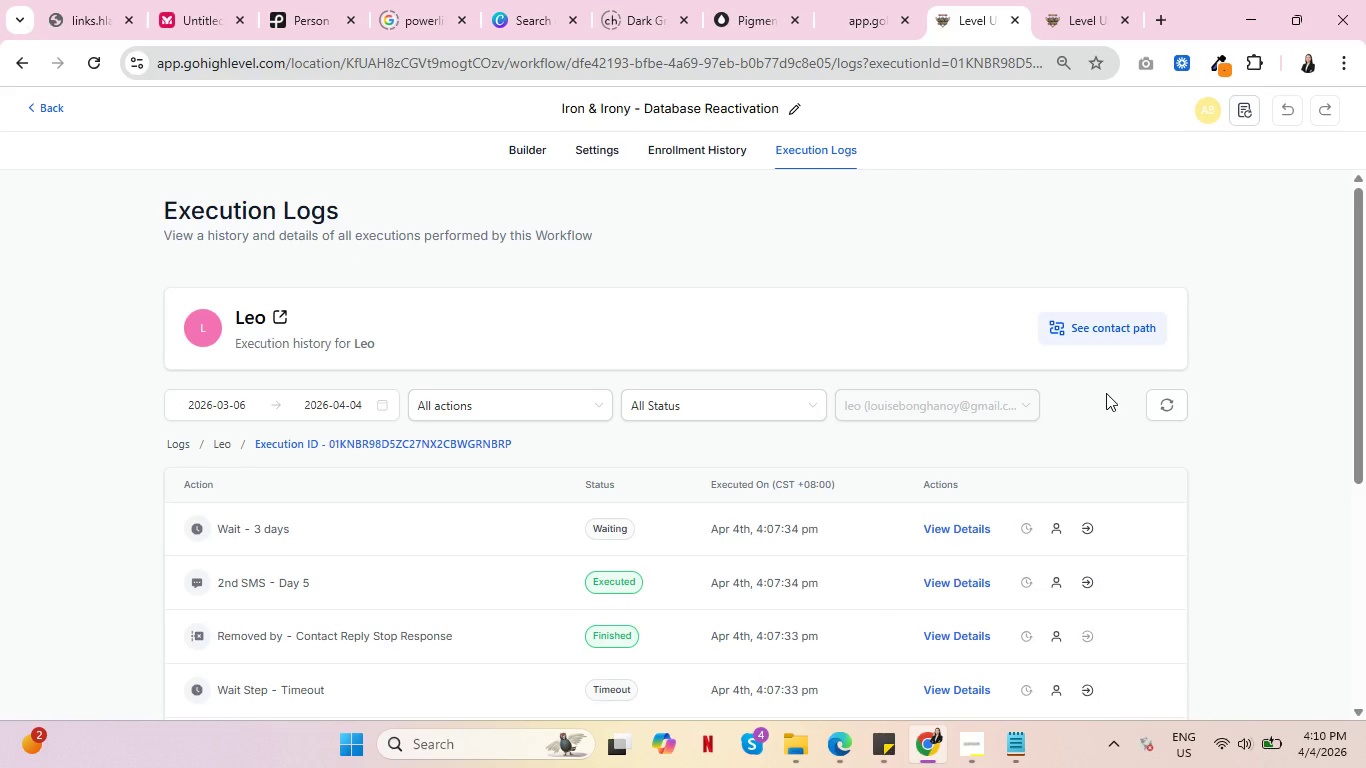 
scroll: coordinate [1100, 394], scroll_direction: down, amount: 2.0
 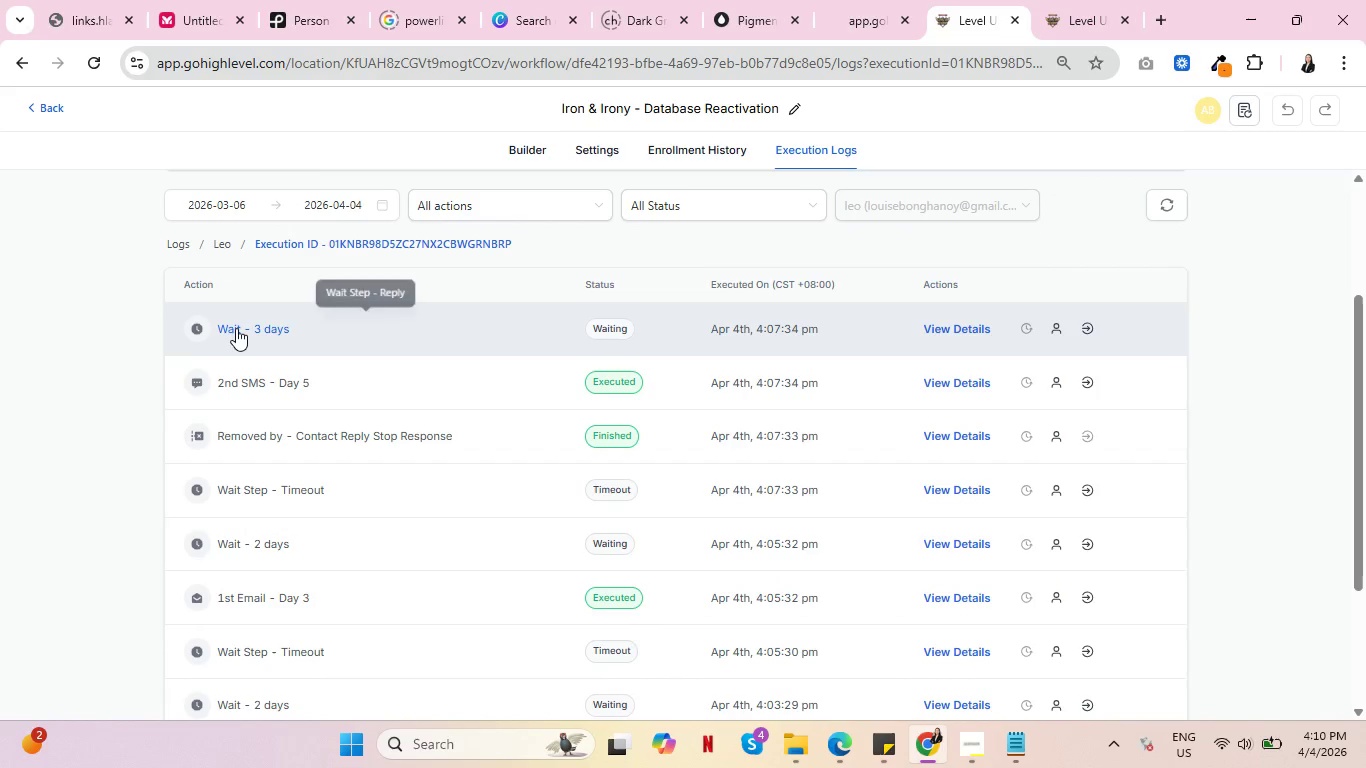 
left_click([236, 328])
 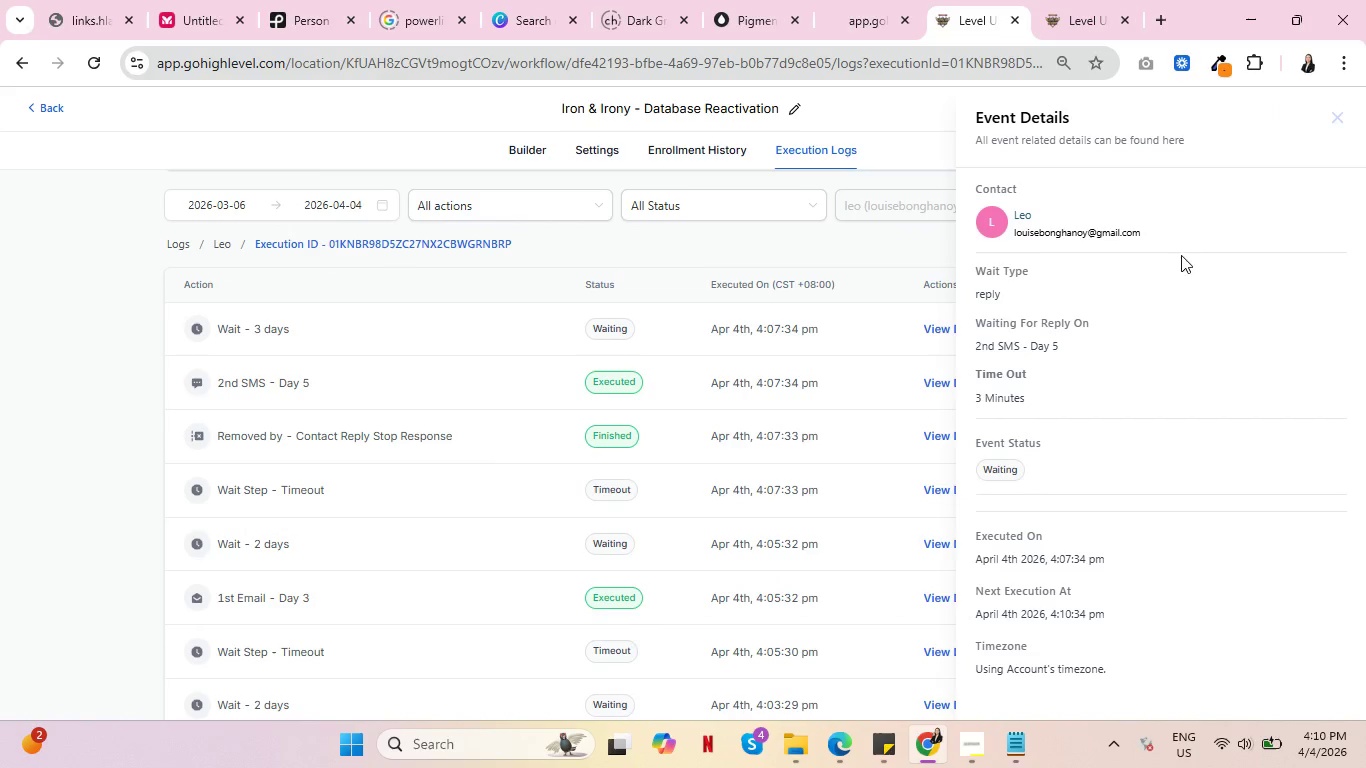 
left_click([1342, 118])
 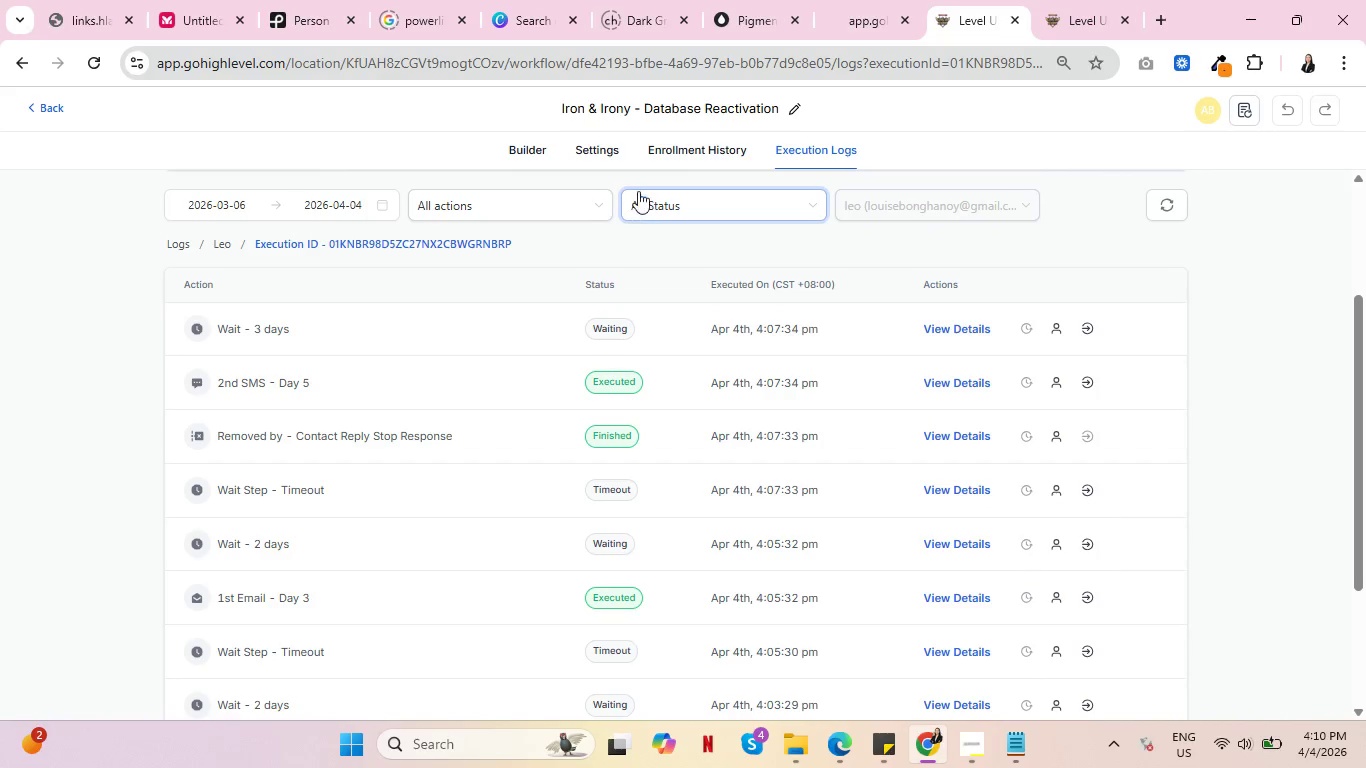 
left_click([683, 149])
 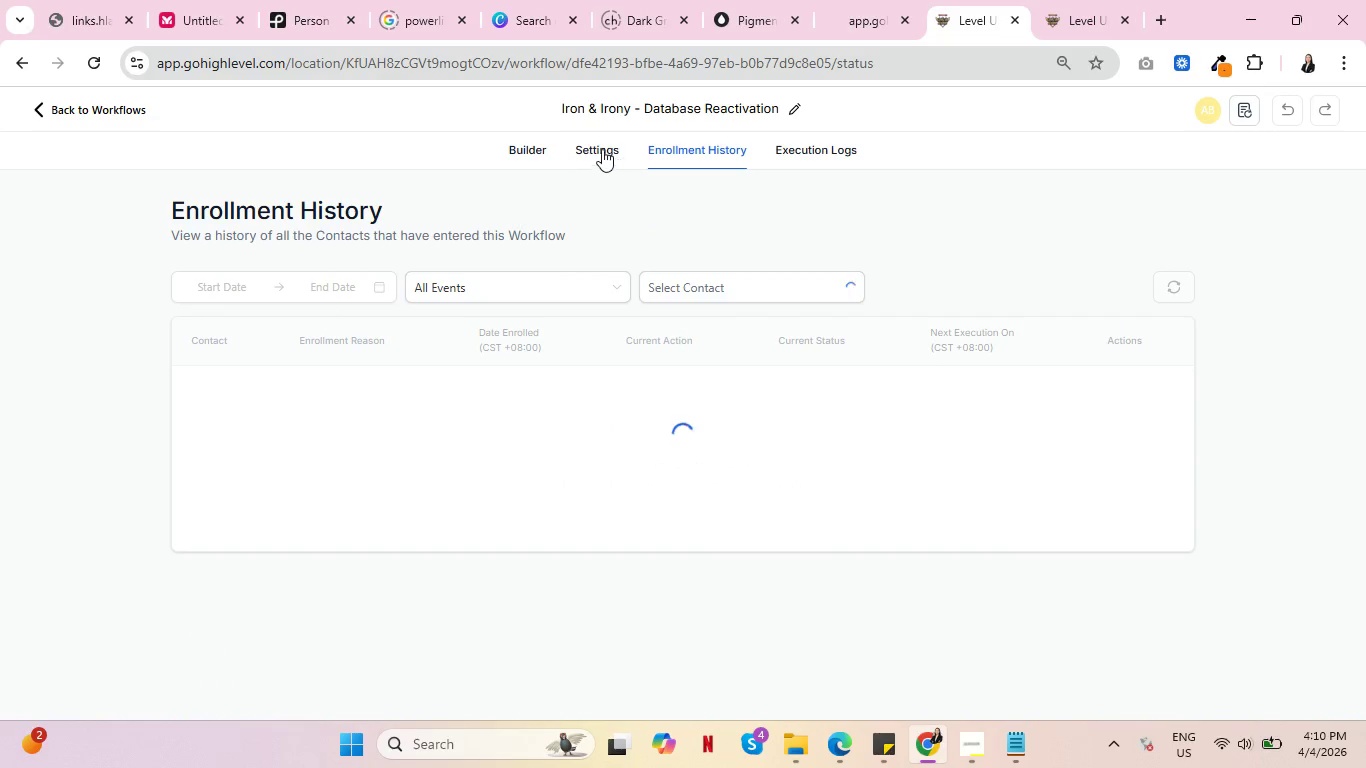 
left_click([596, 146])
 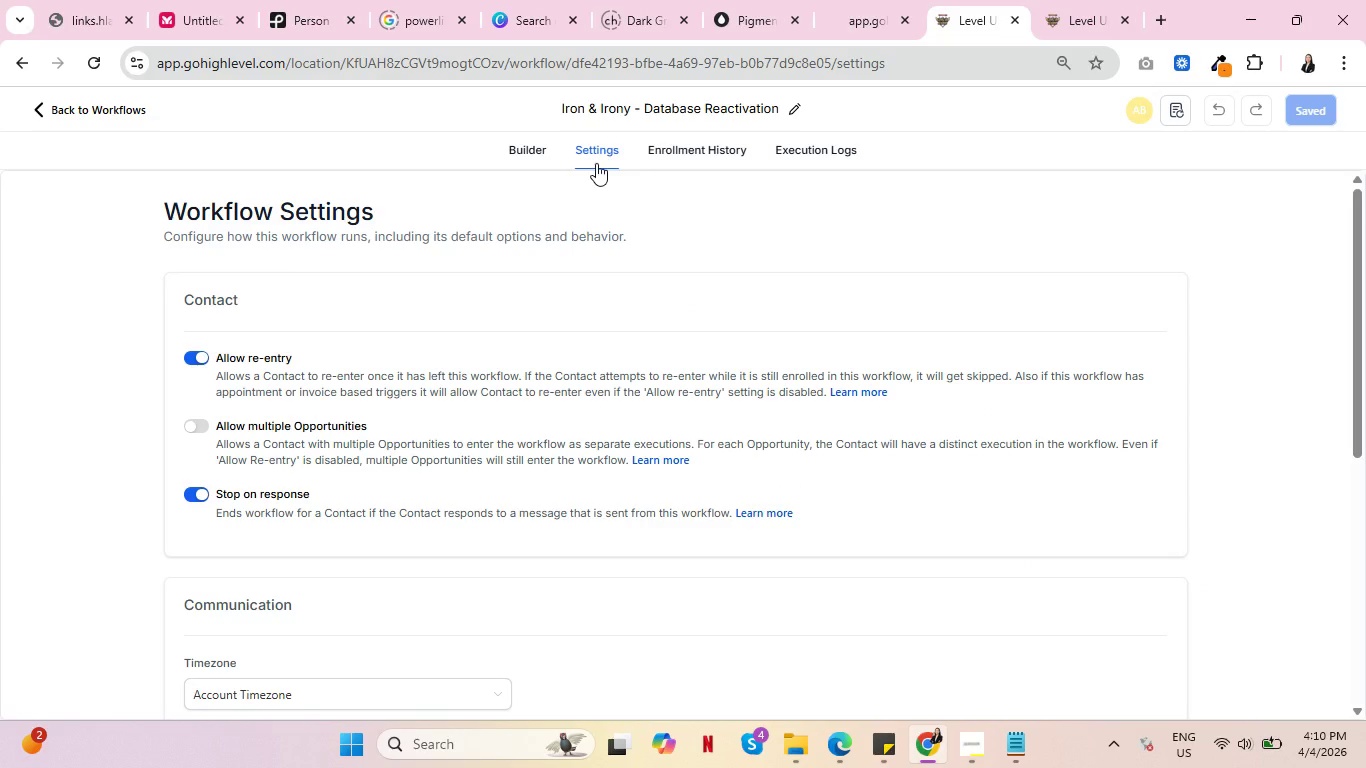 
scroll: coordinate [483, 385], scroll_direction: down, amount: 3.0
 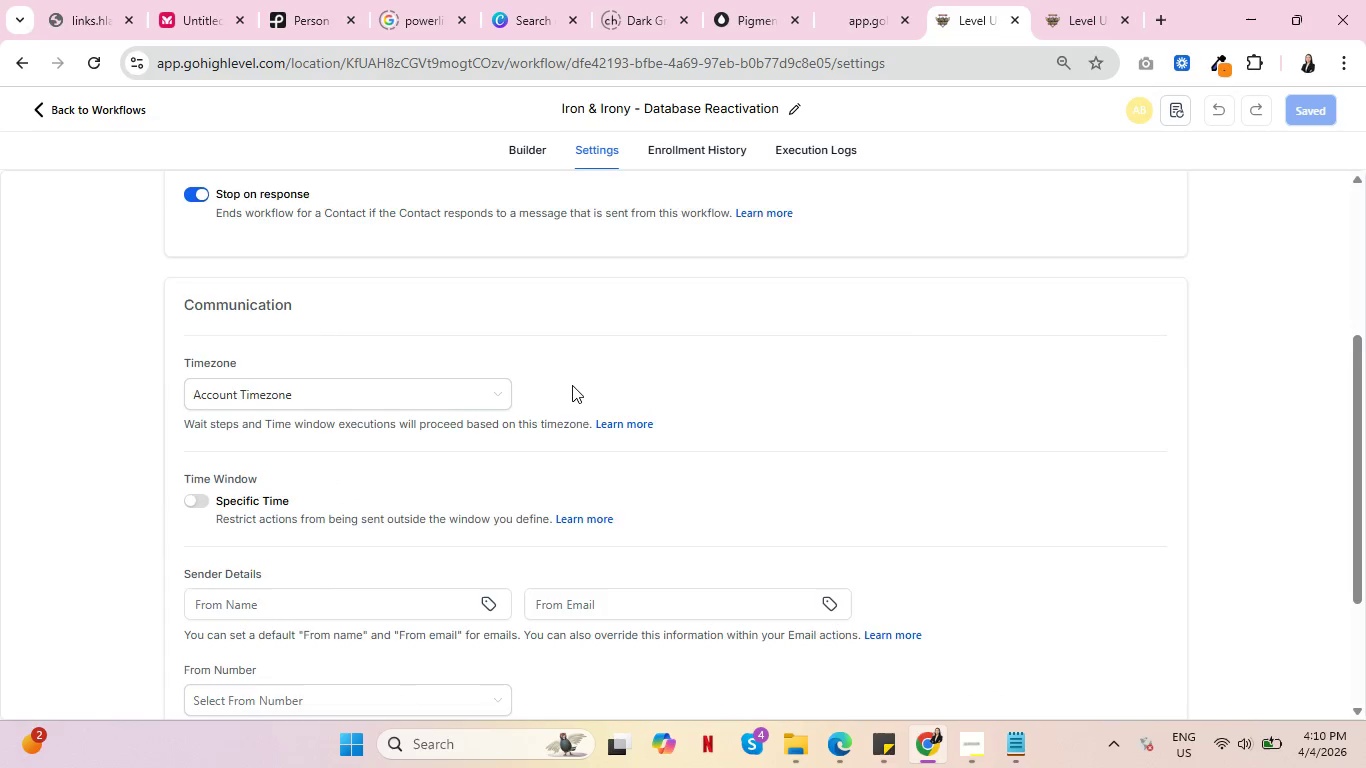 
scroll: coordinate [575, 385], scroll_direction: up, amount: 5.0
 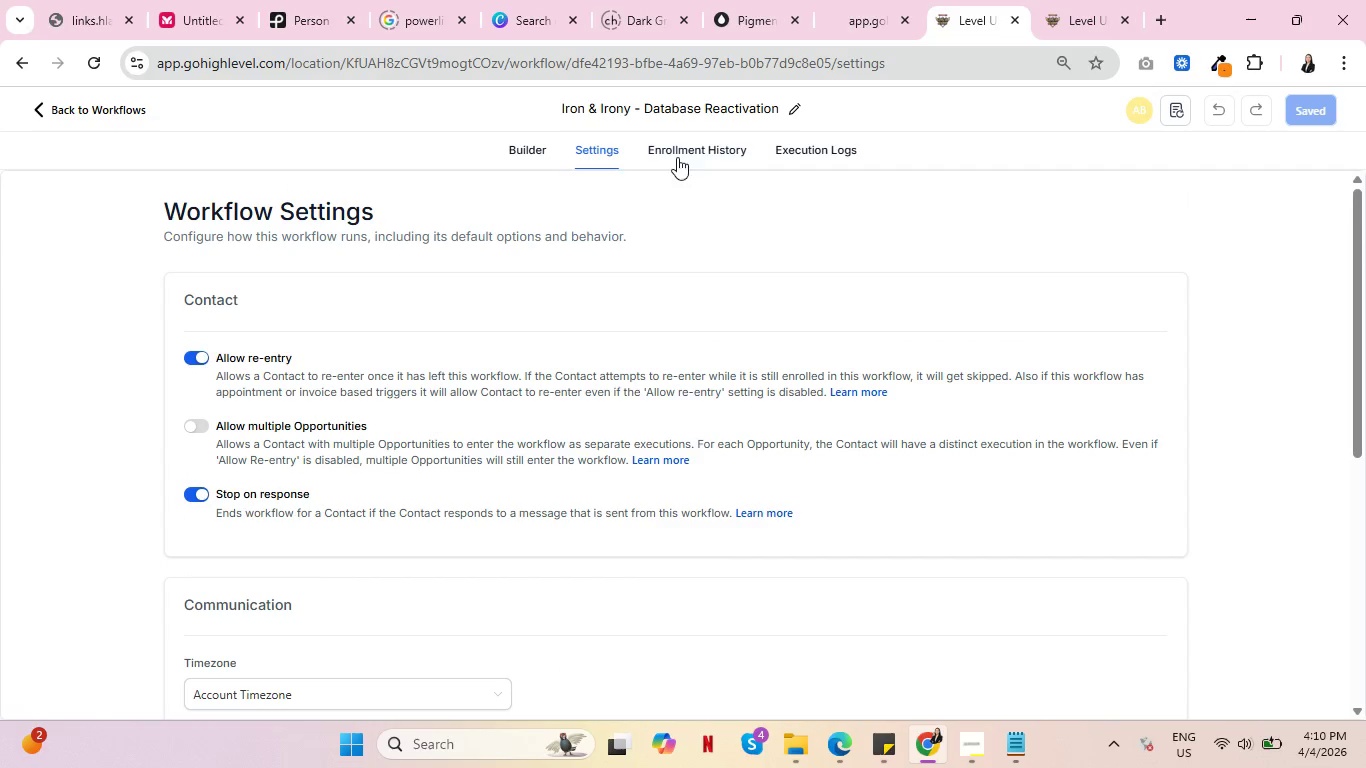 
left_click([711, 145])
 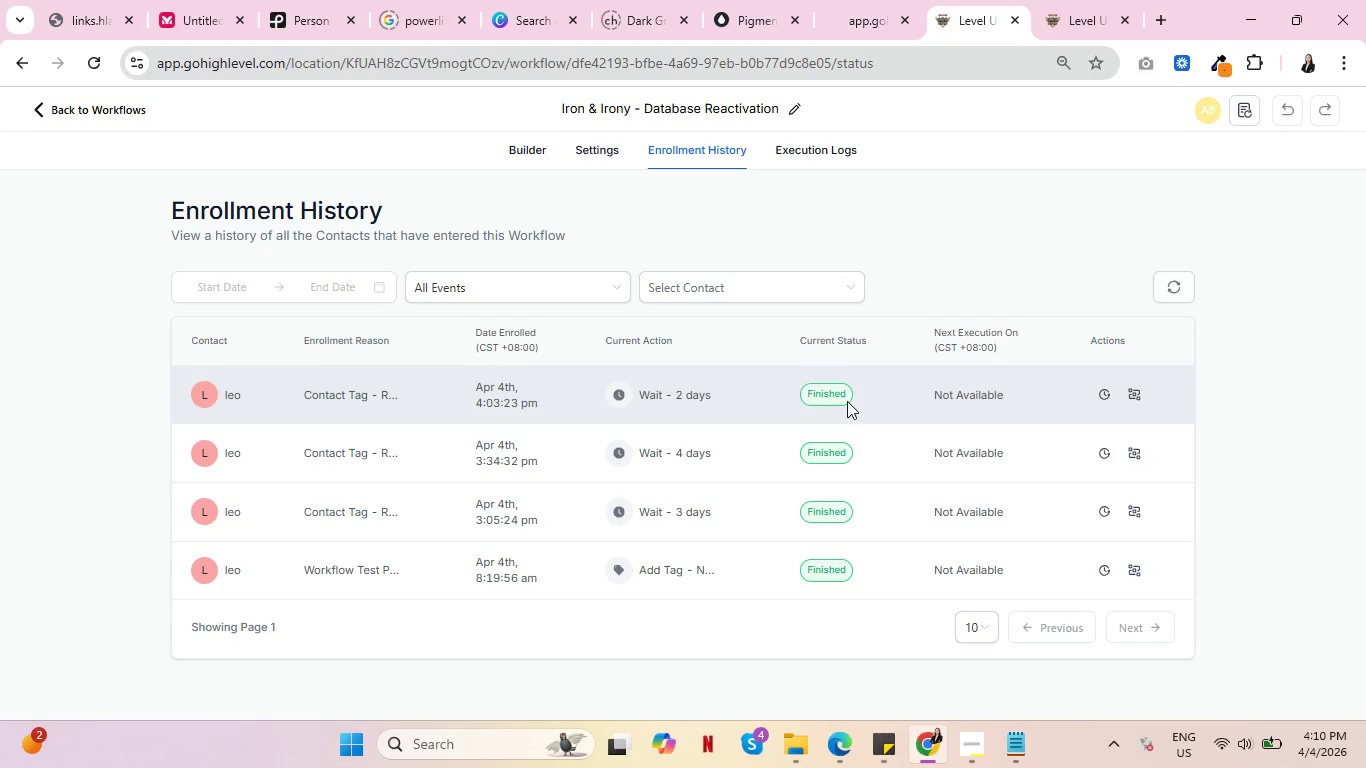 
left_click([1078, 0])
 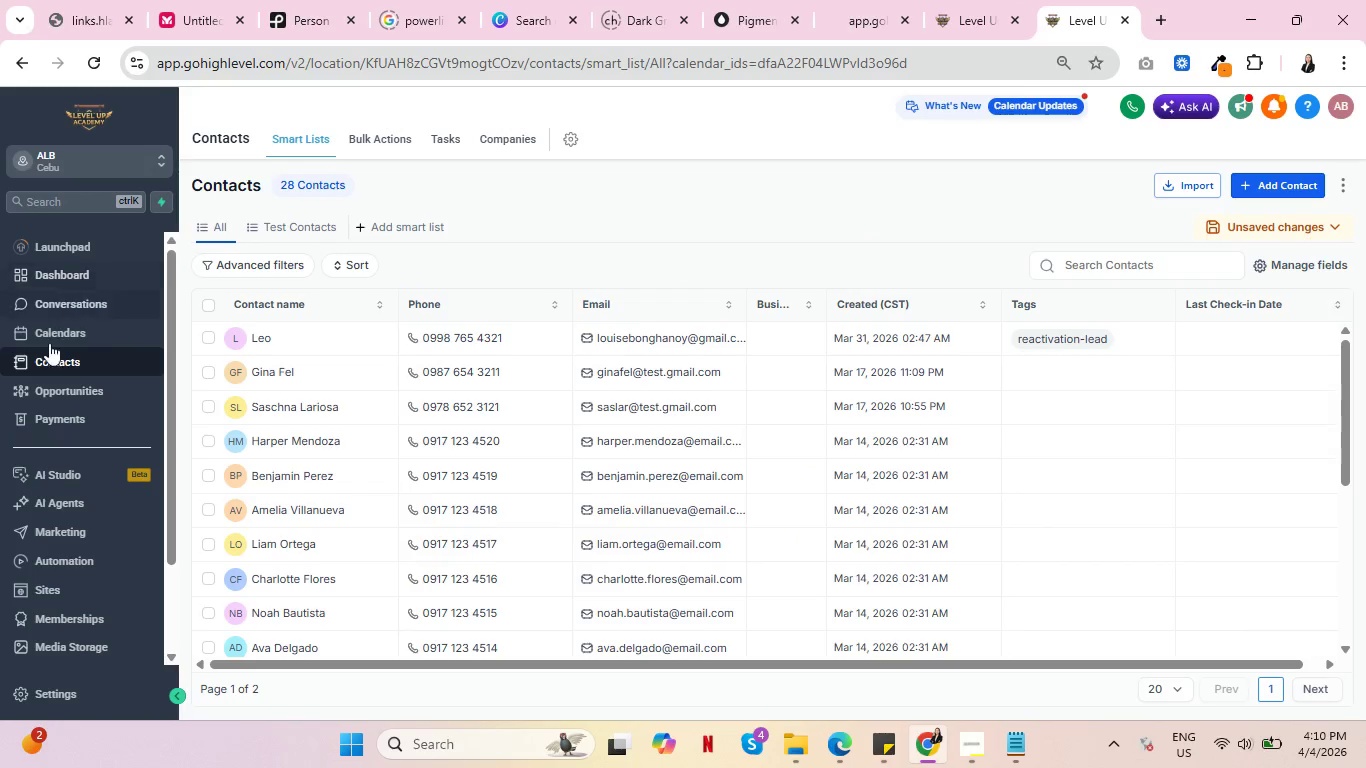 
left_click([50, 382])
 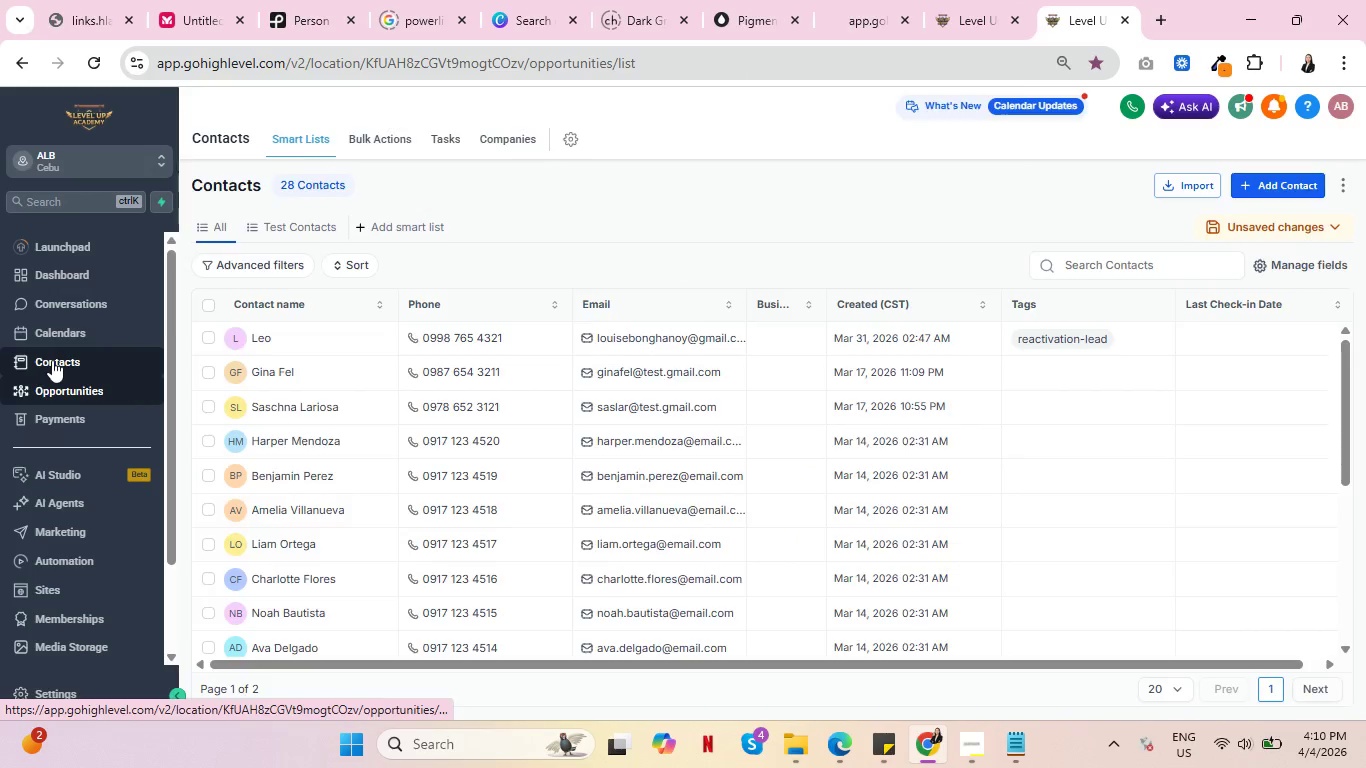 
left_click([52, 360])
 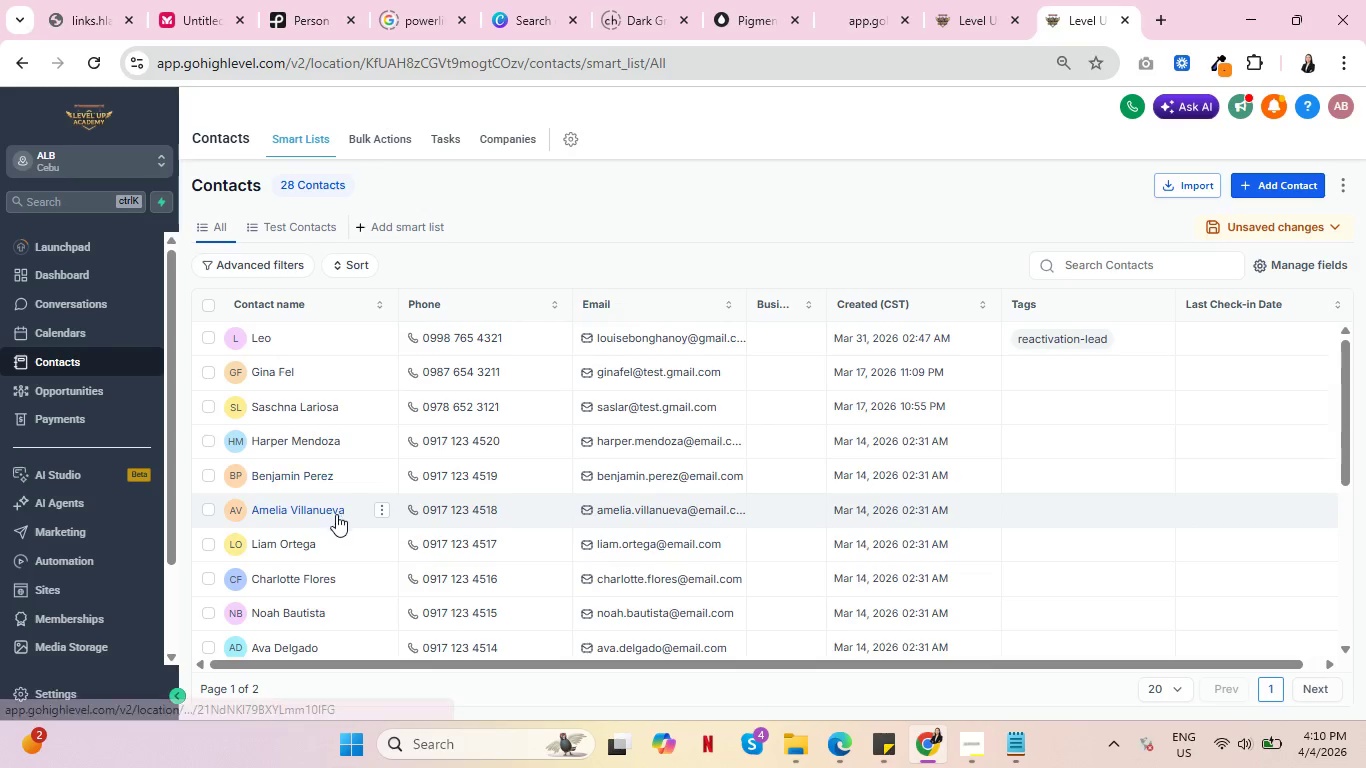 
wait(12.78)
 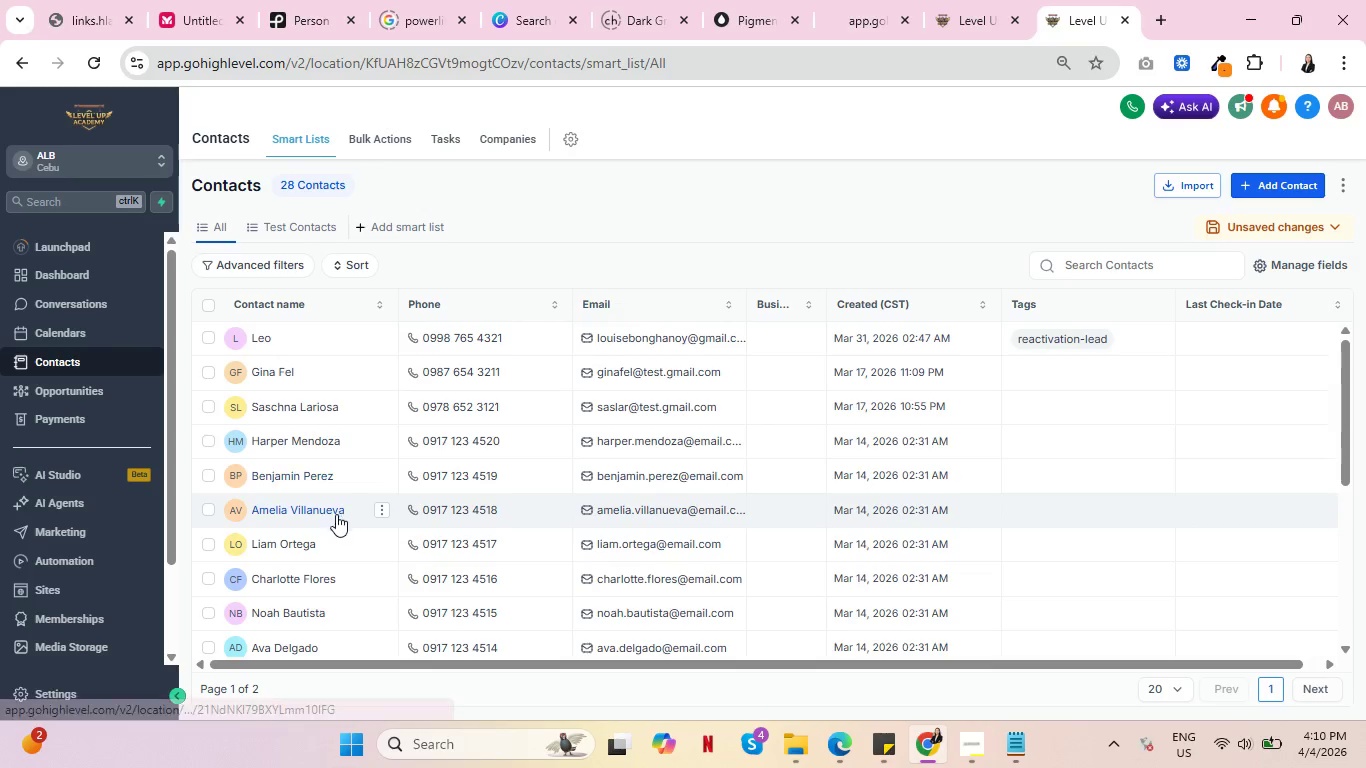 
scroll: coordinate [599, 489], scroll_direction: down, amount: 4.0
 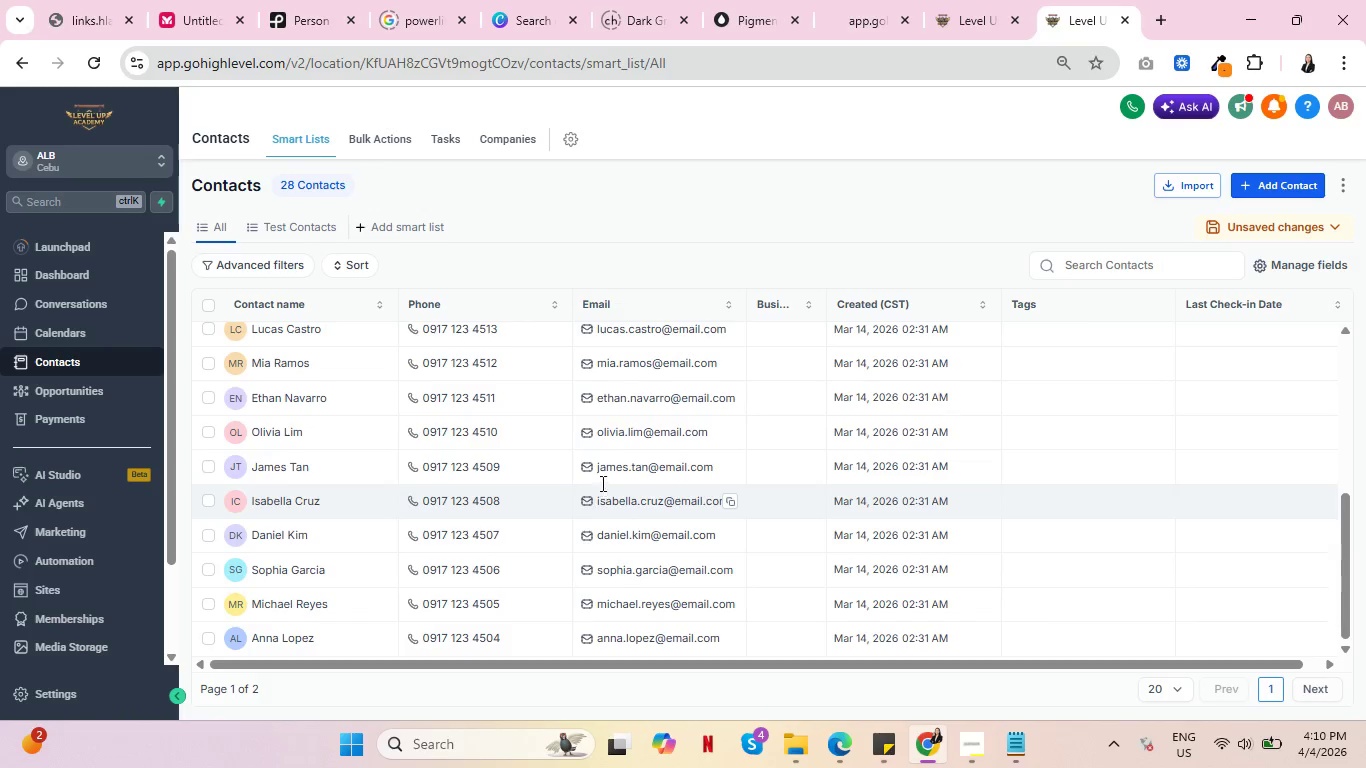 
scroll: coordinate [594, 482], scroll_direction: up, amount: 10.0
 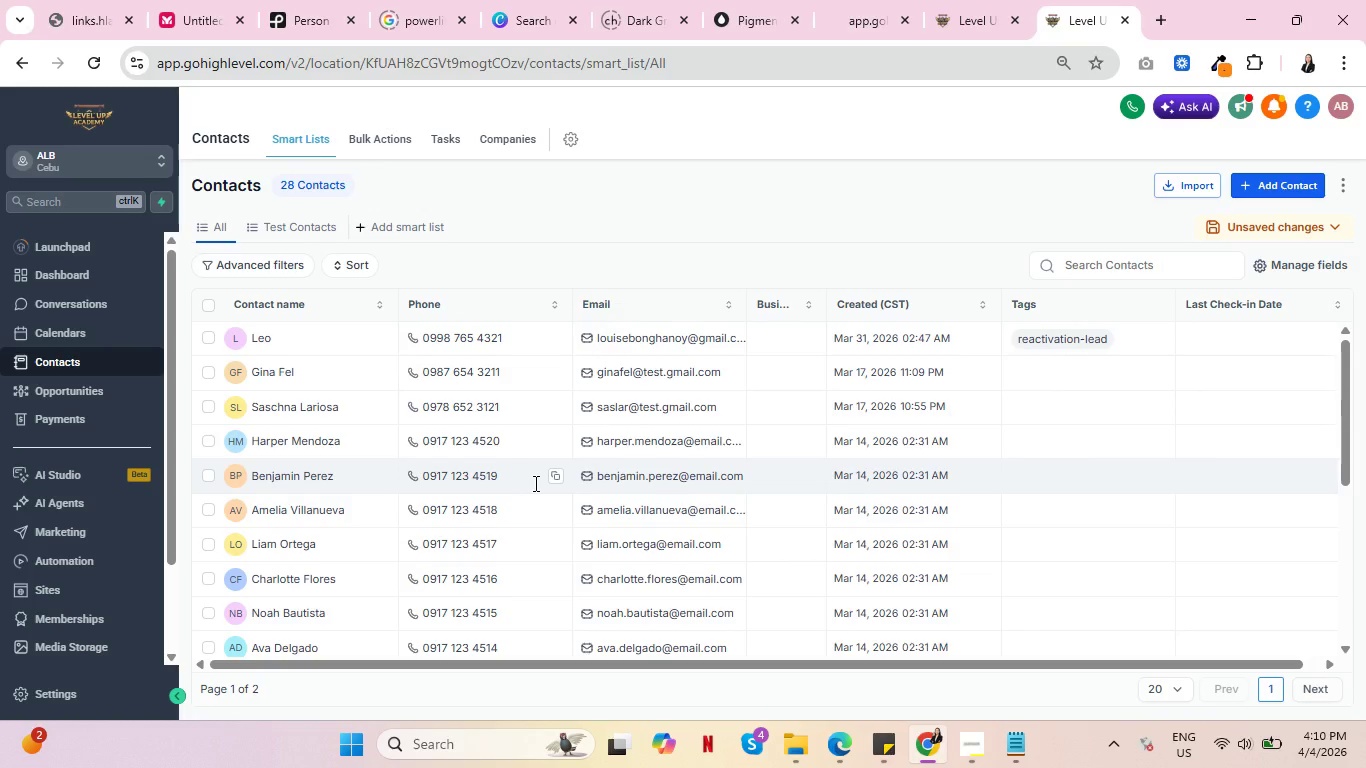 
wait(13.97)
 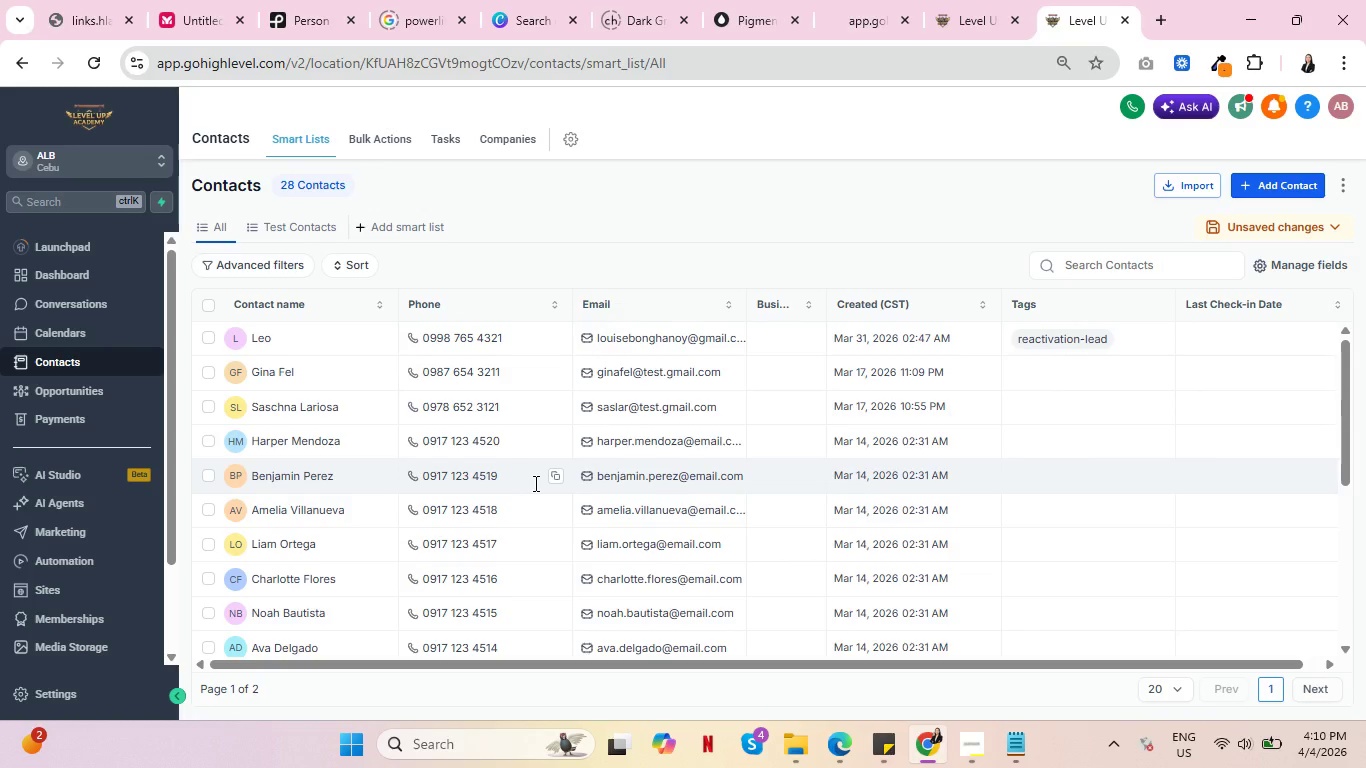 
scroll: coordinate [1043, 646], scroll_direction: down, amount: 2.0
 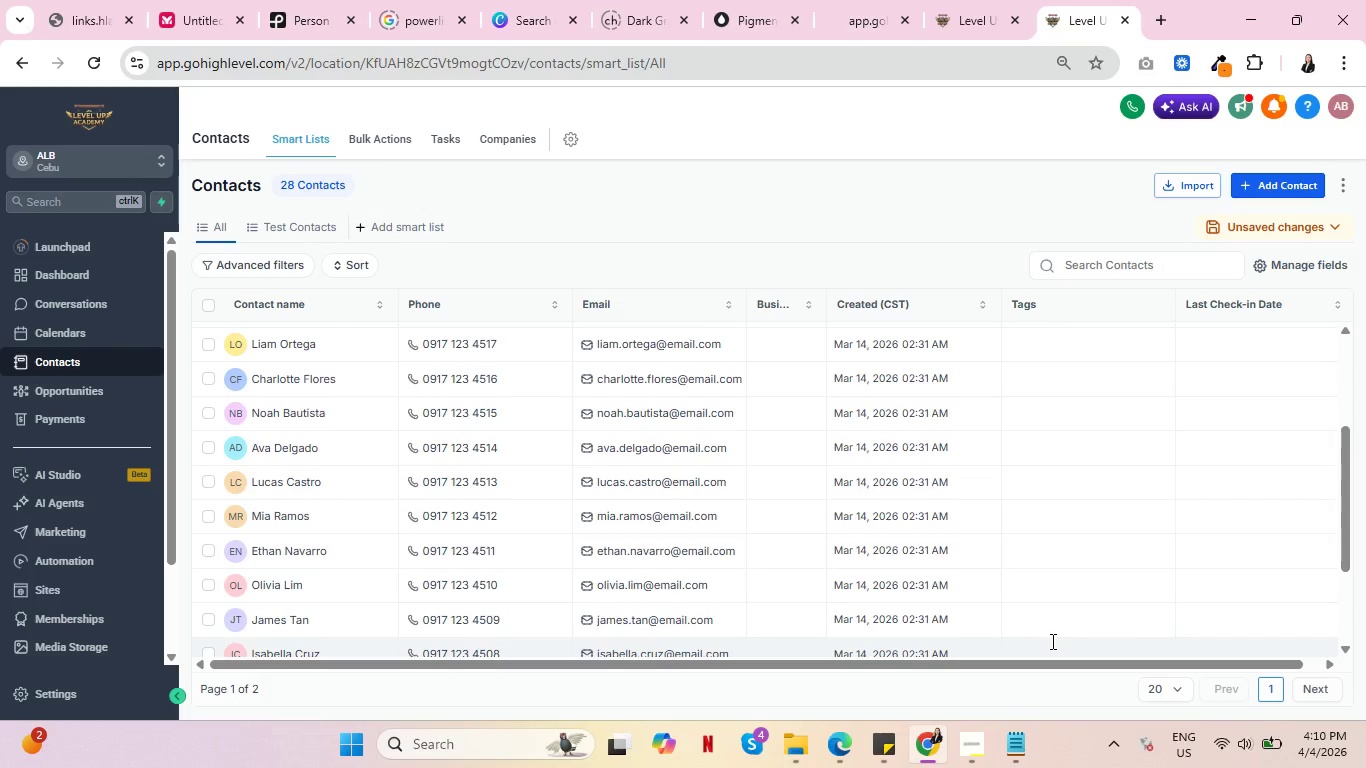 
wait(13.51)
 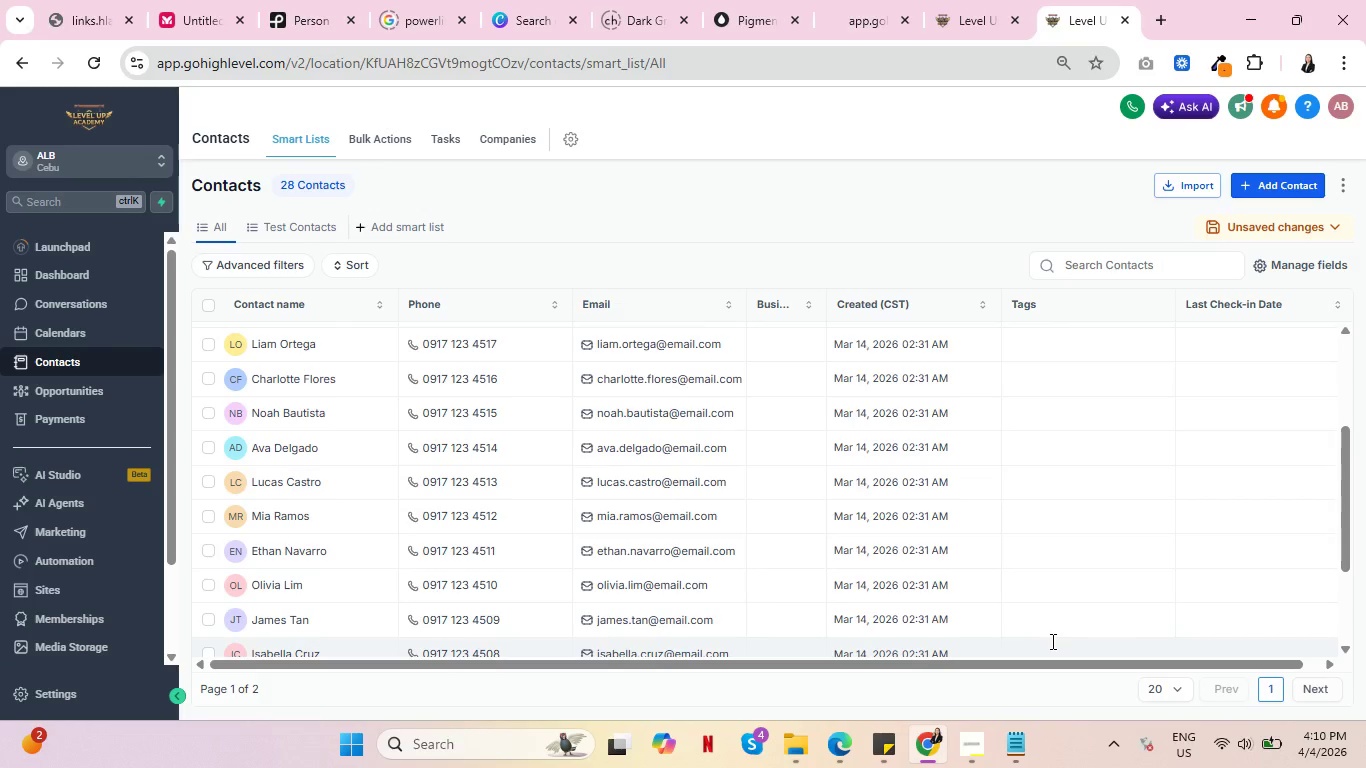 
key(Control+ControlLeft)
 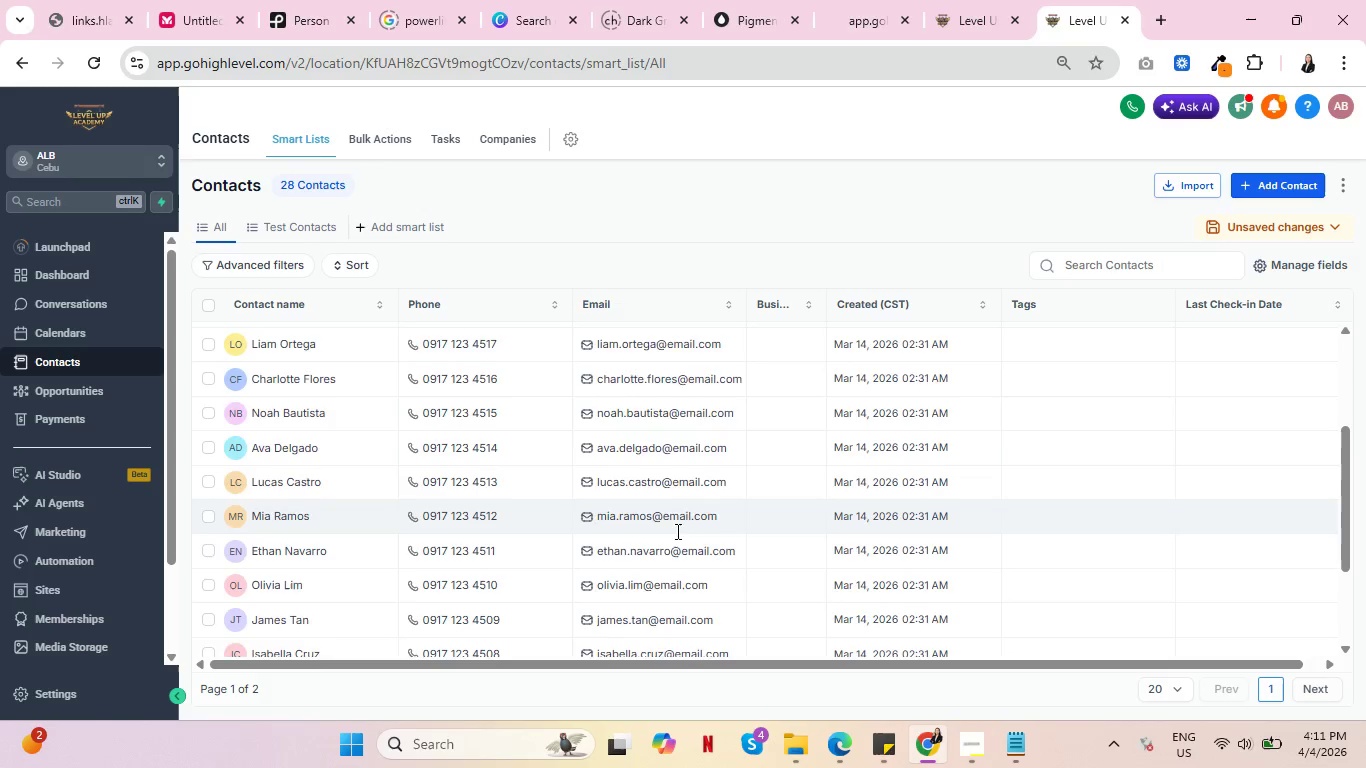 
scroll: coordinate [689, 508], scroll_direction: up, amount: 8.0
 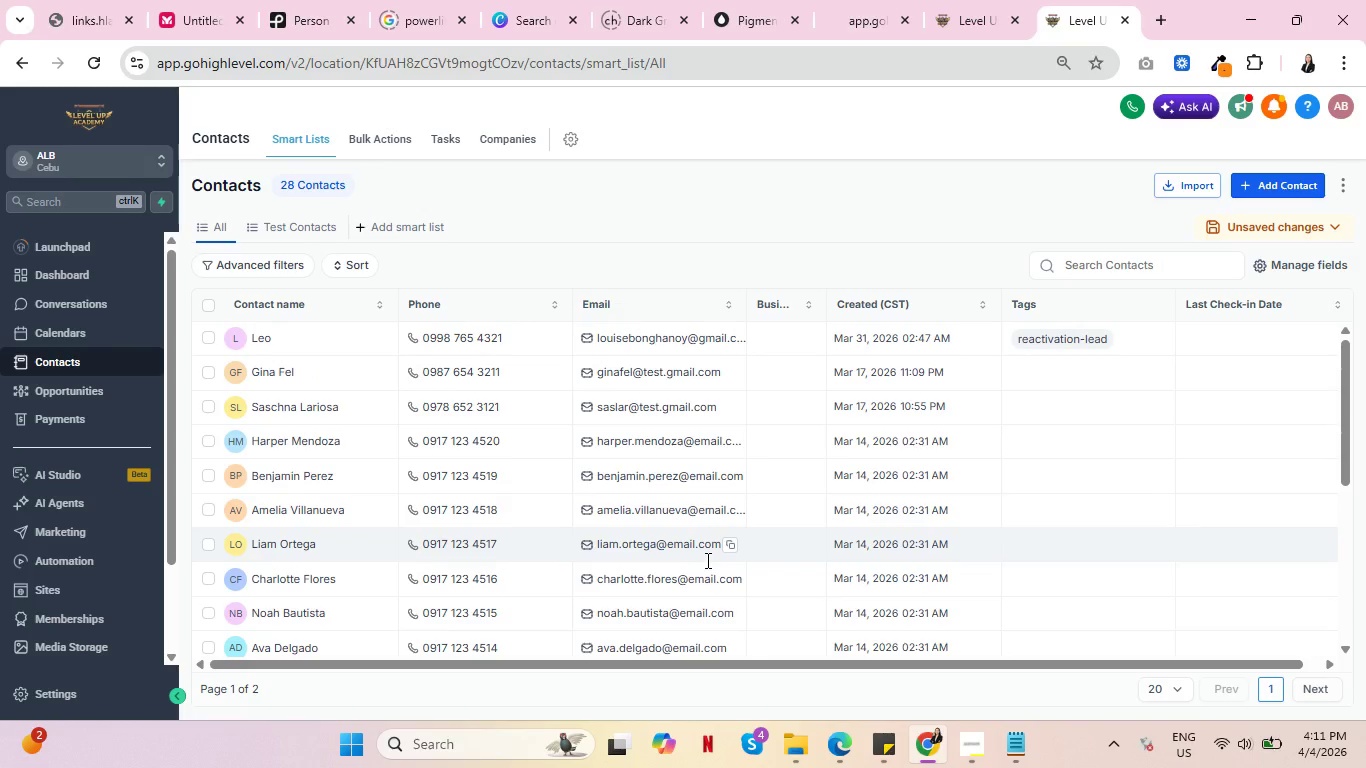 
key(Control+ControlLeft)
 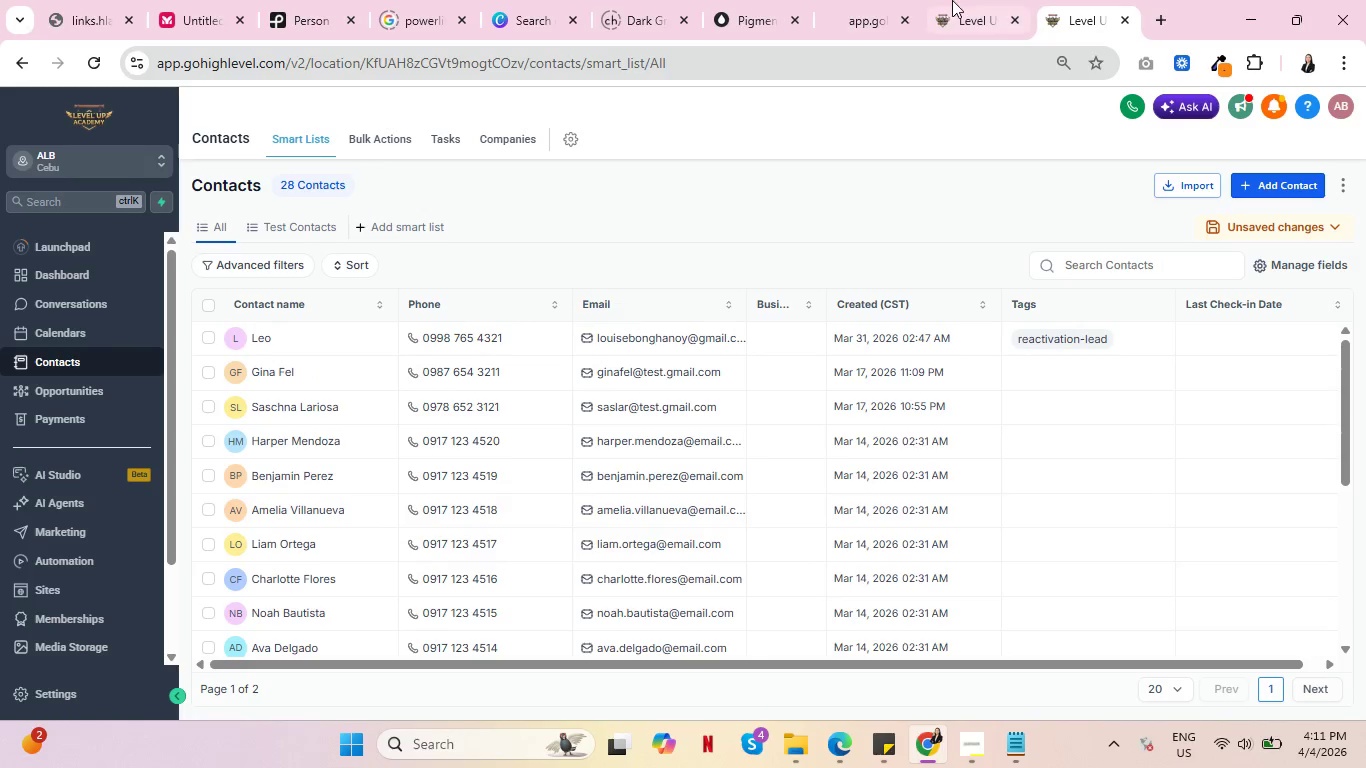 
left_click([952, 0])
 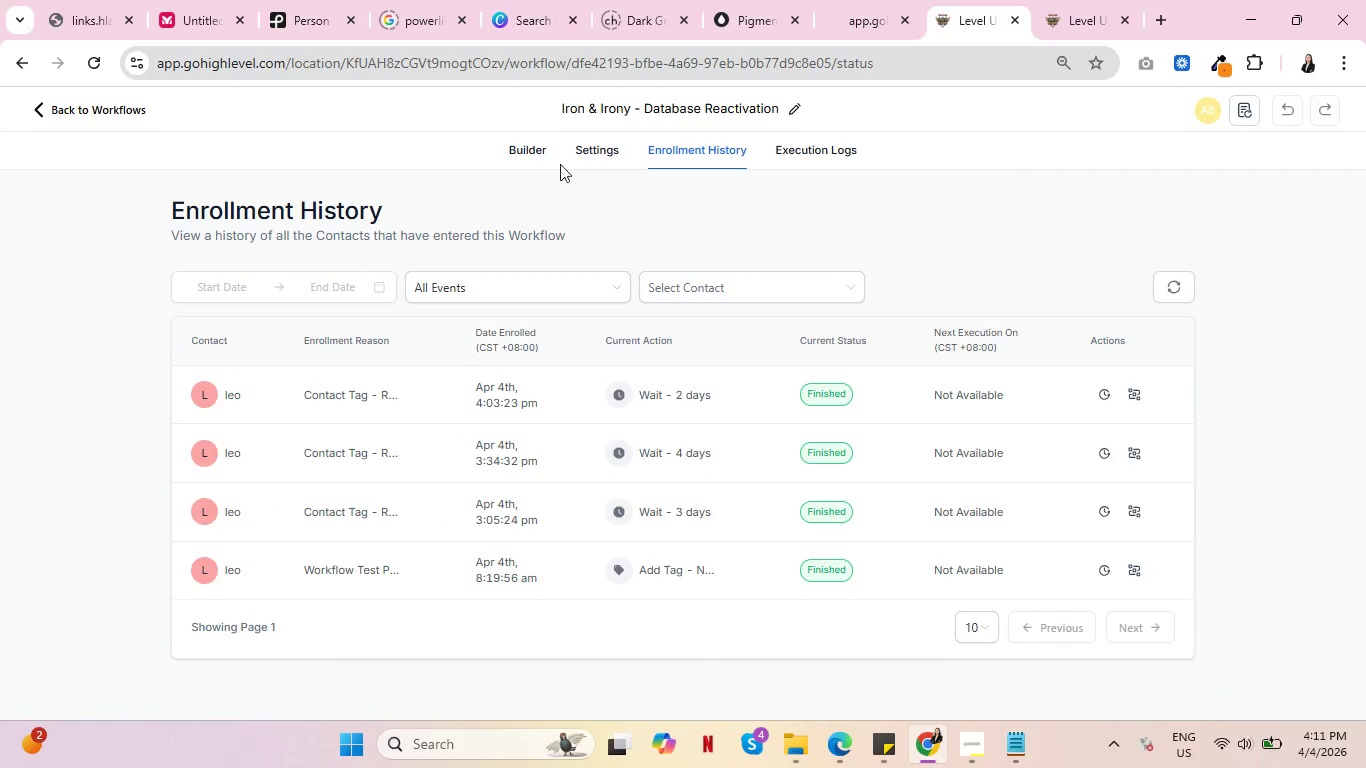 
left_click([579, 154])
 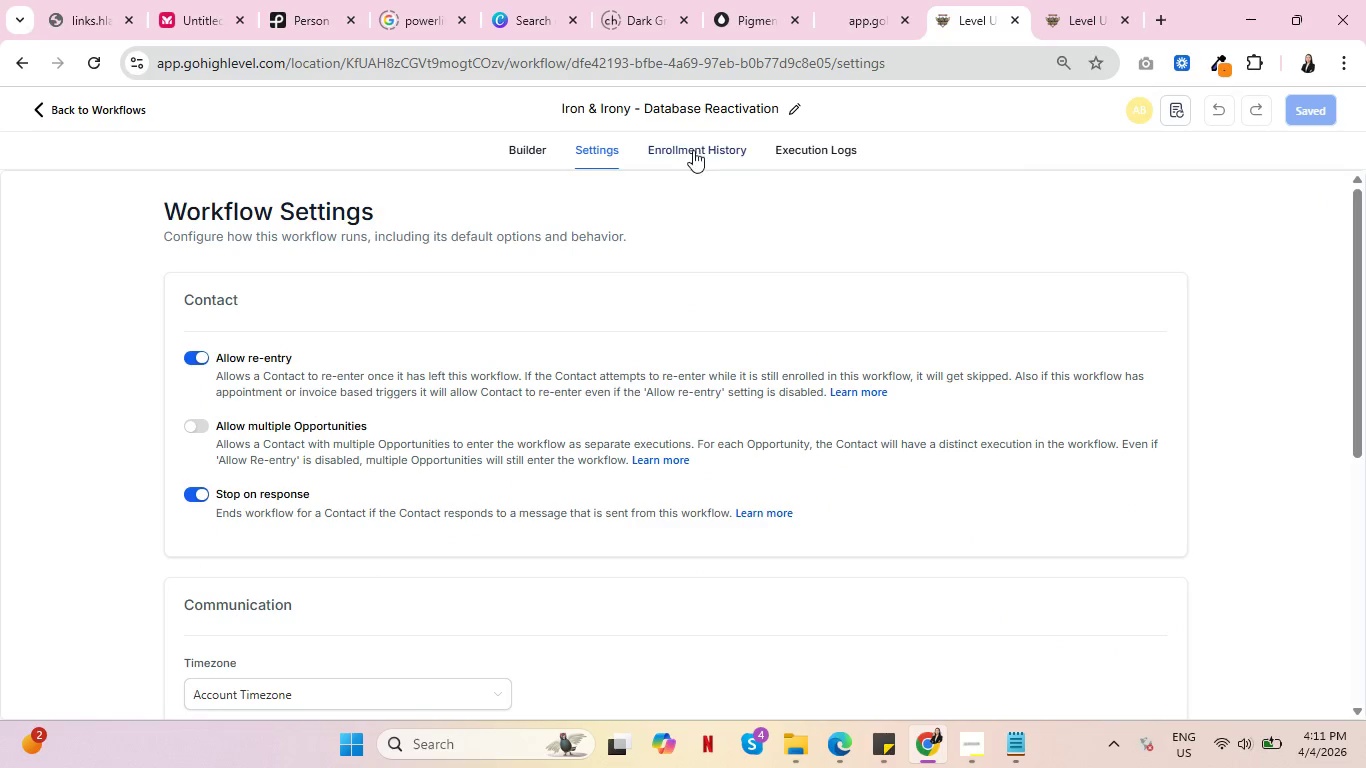 
left_click([693, 150])
 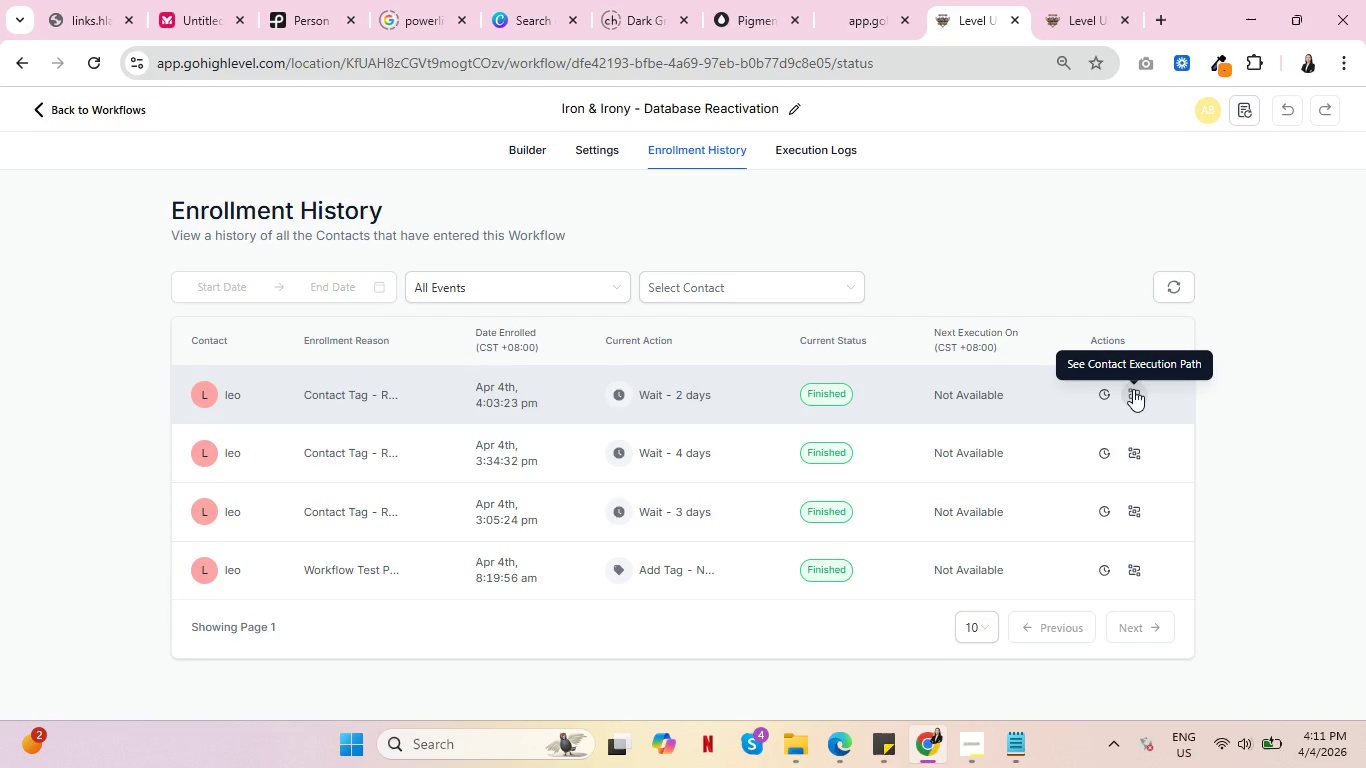 
wait(5.02)
 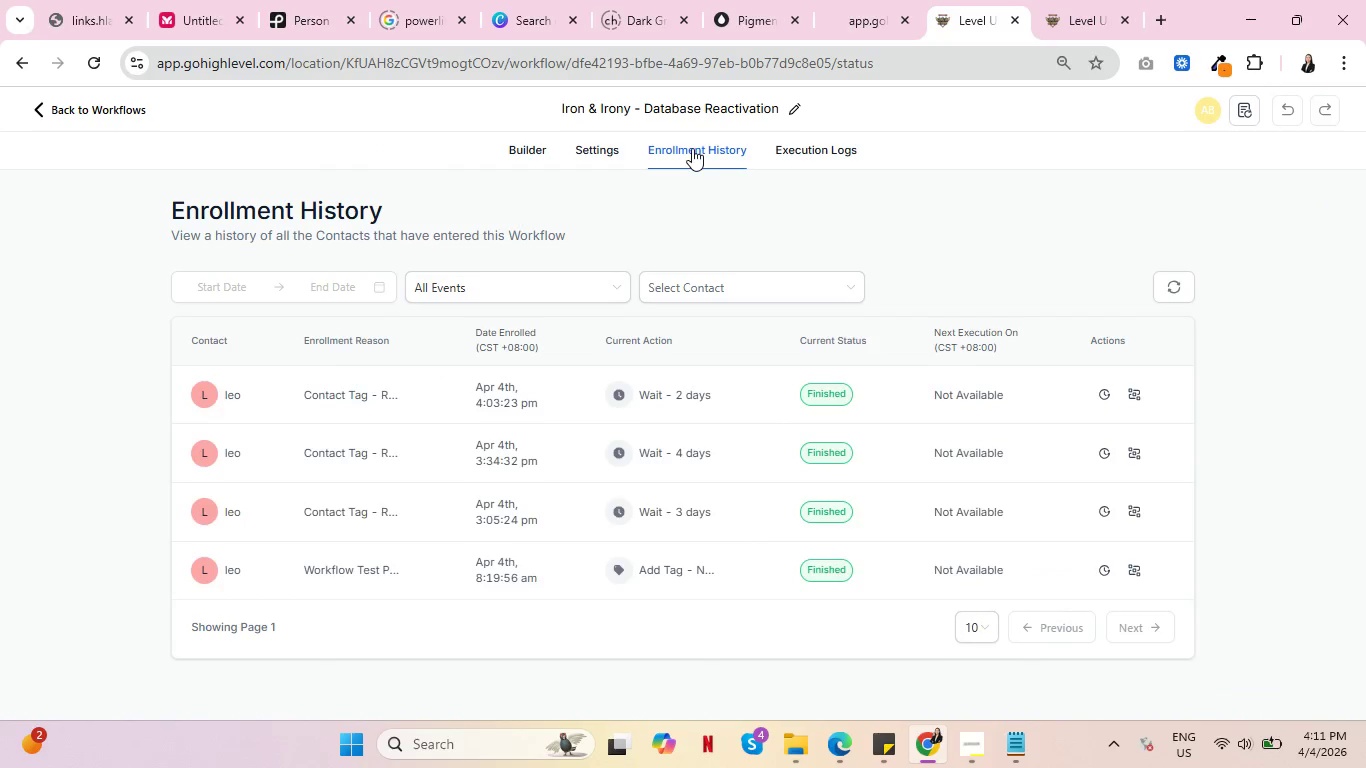 
left_click([1133, 388])
 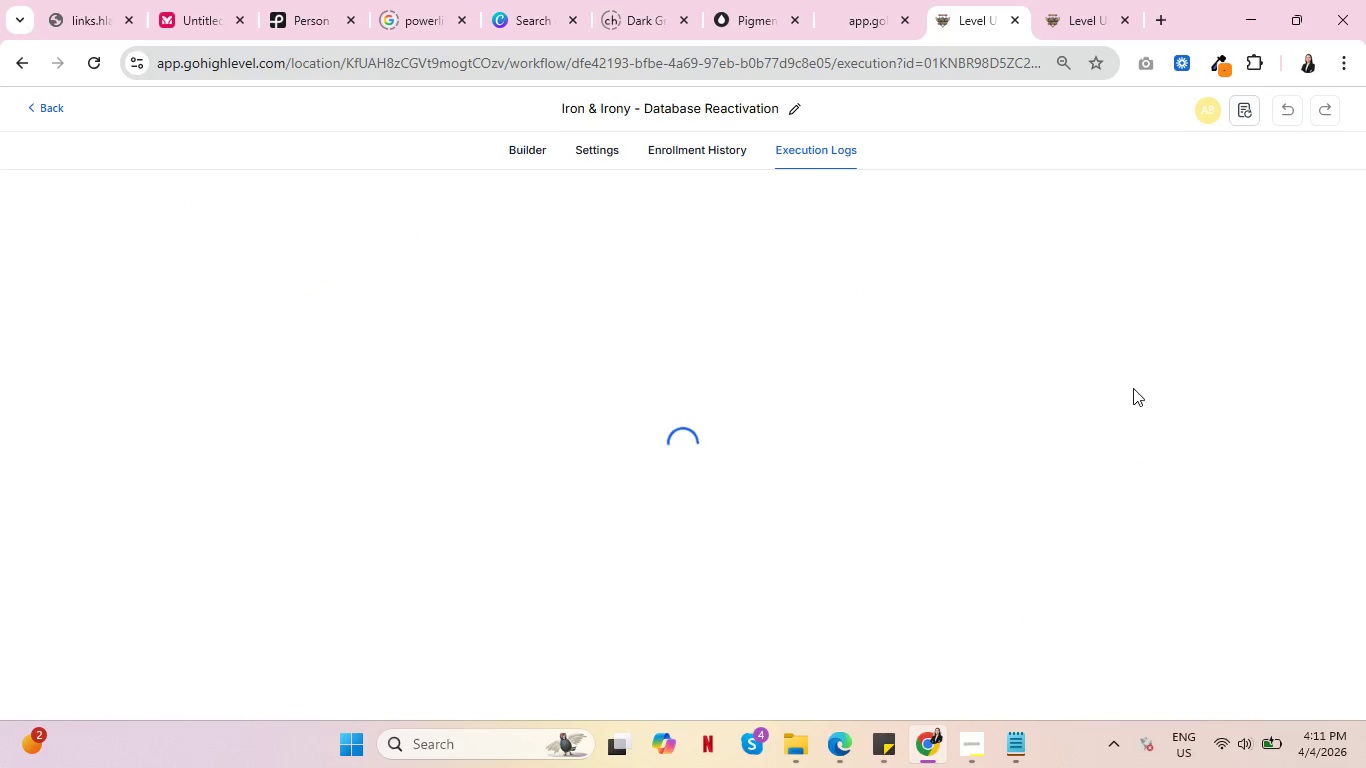 
key(Control+ControlLeft)
 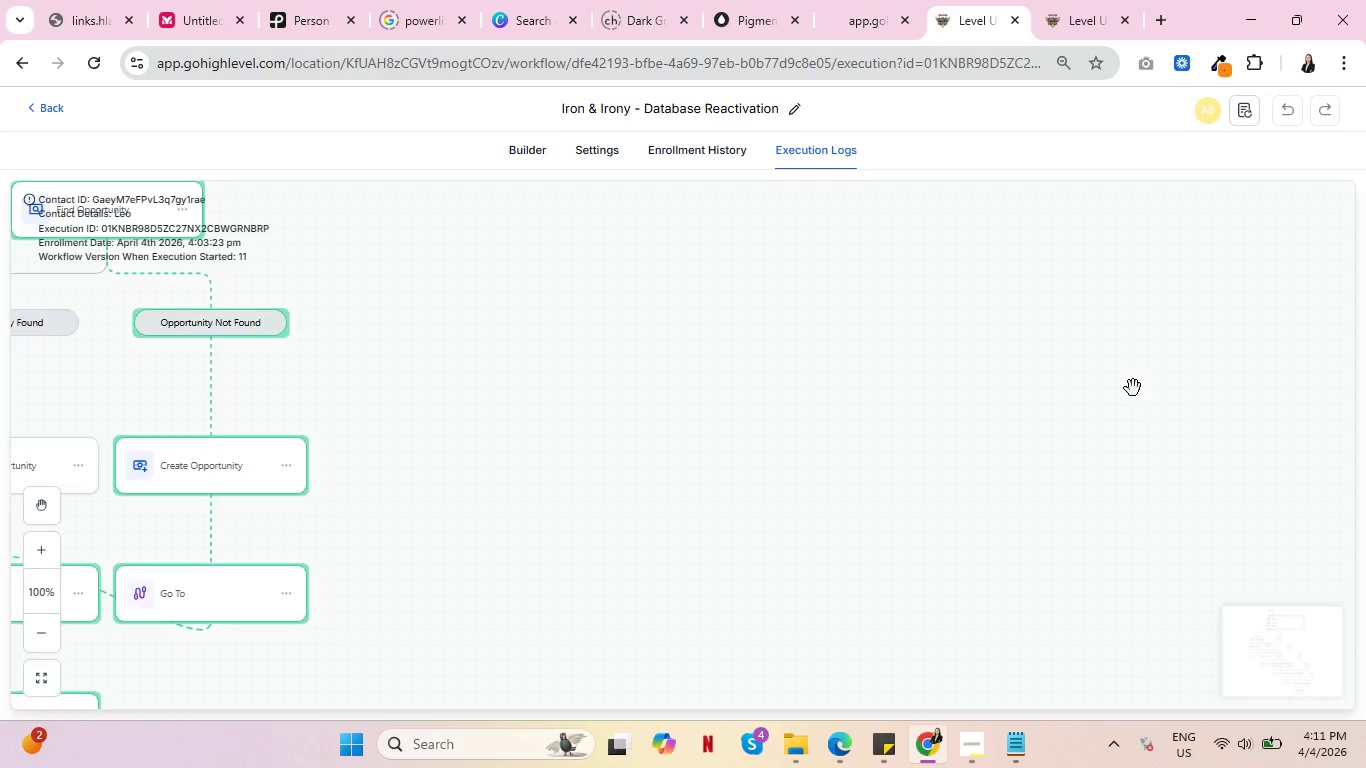 
key(Control+ControlLeft)
 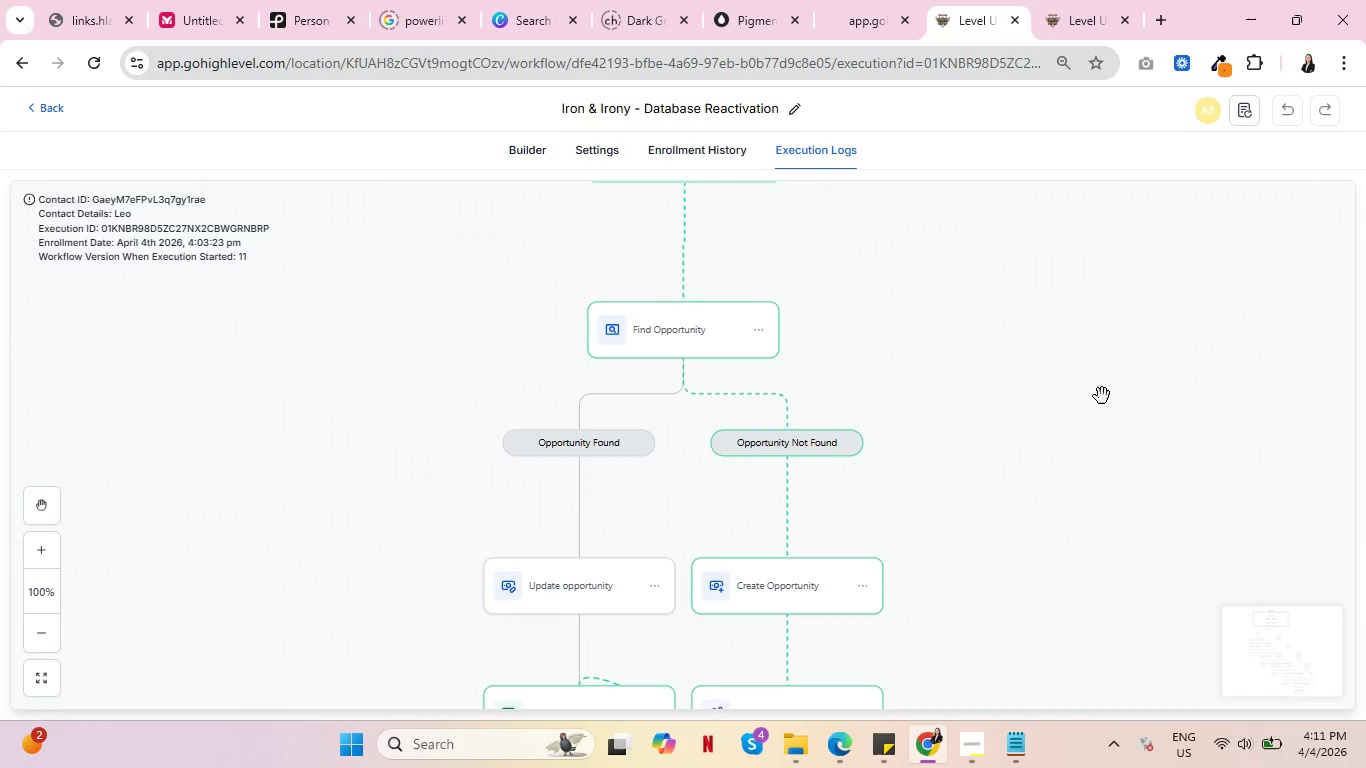 
scroll: coordinate [1012, 446], scroll_direction: down, amount: 19.0
 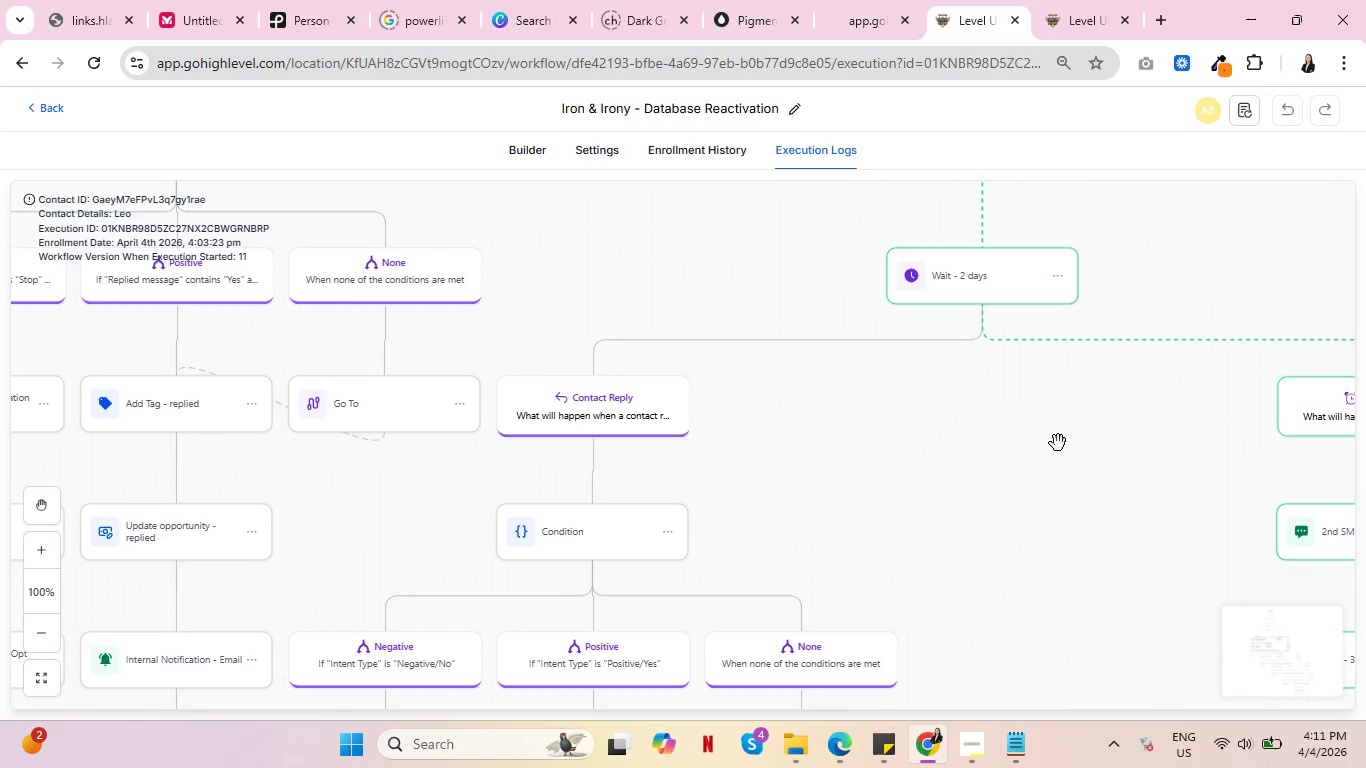 
left_click_drag(start_coordinate=[1058, 443], to_coordinate=[610, 405])
 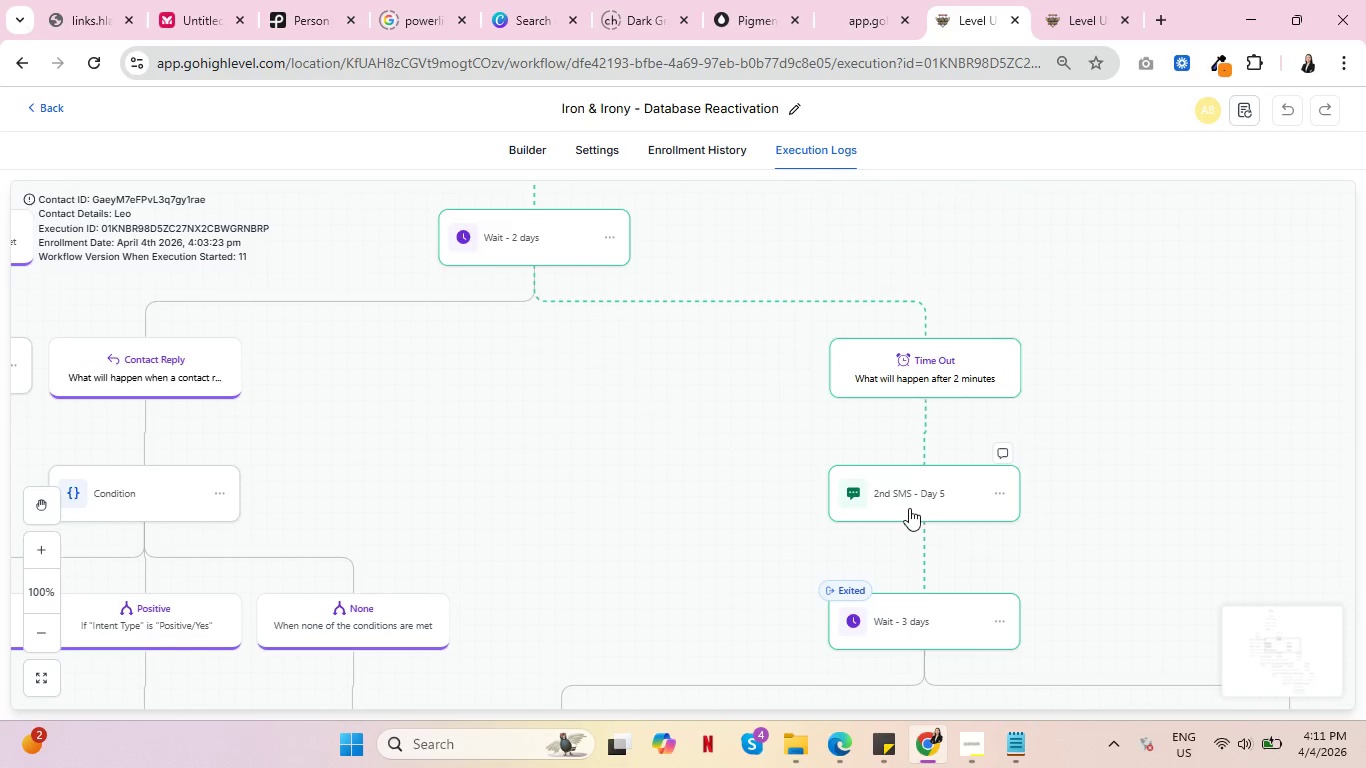 
scroll: coordinate [951, 507], scroll_direction: down, amount: 4.0
 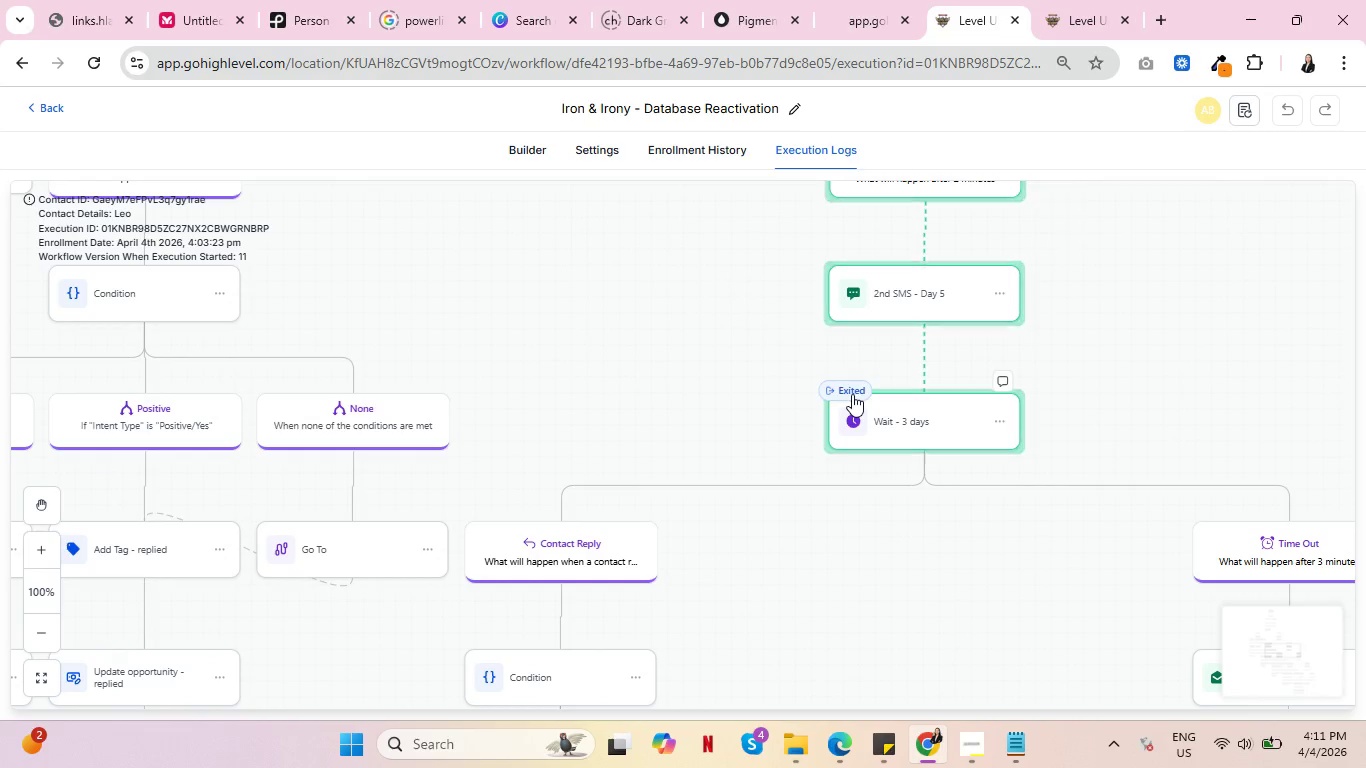 
left_click([852, 394])
 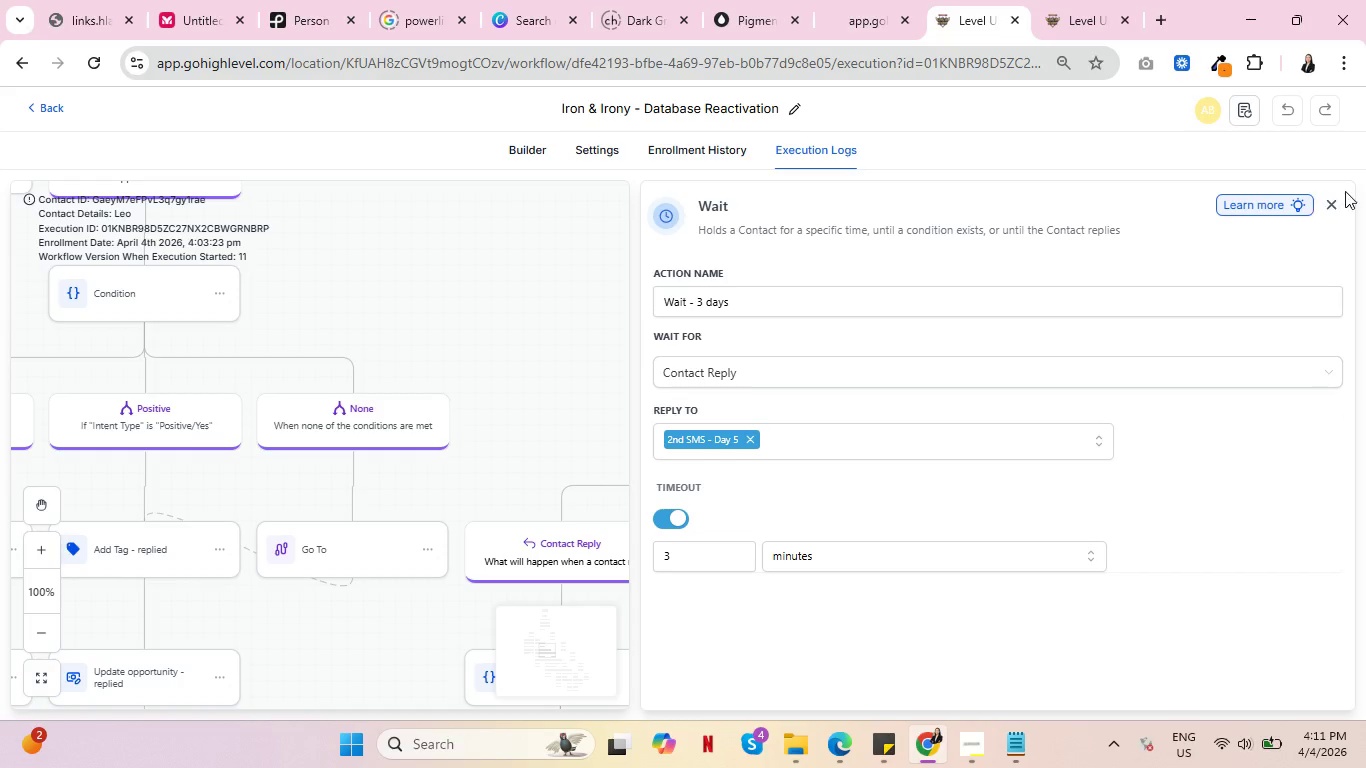 
left_click([1340, 206])
 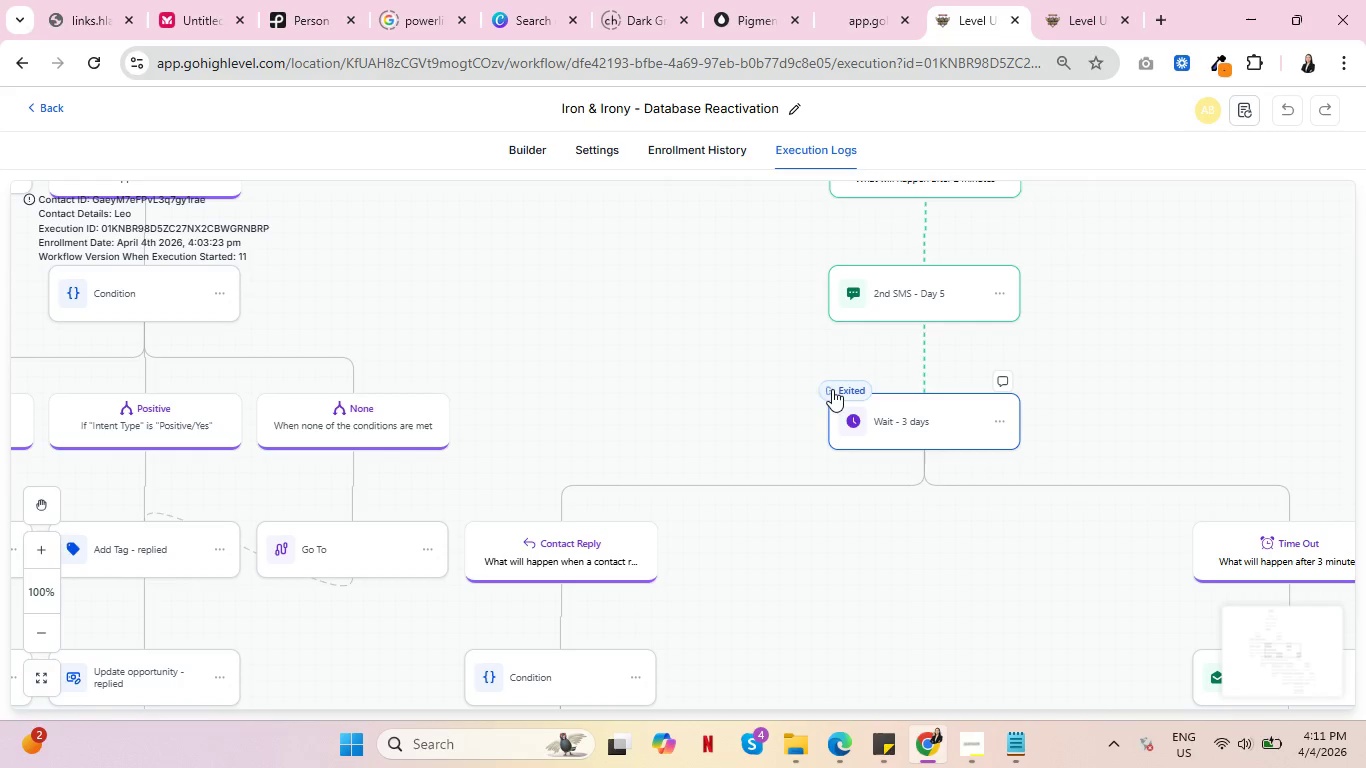 
left_click([826, 389])
 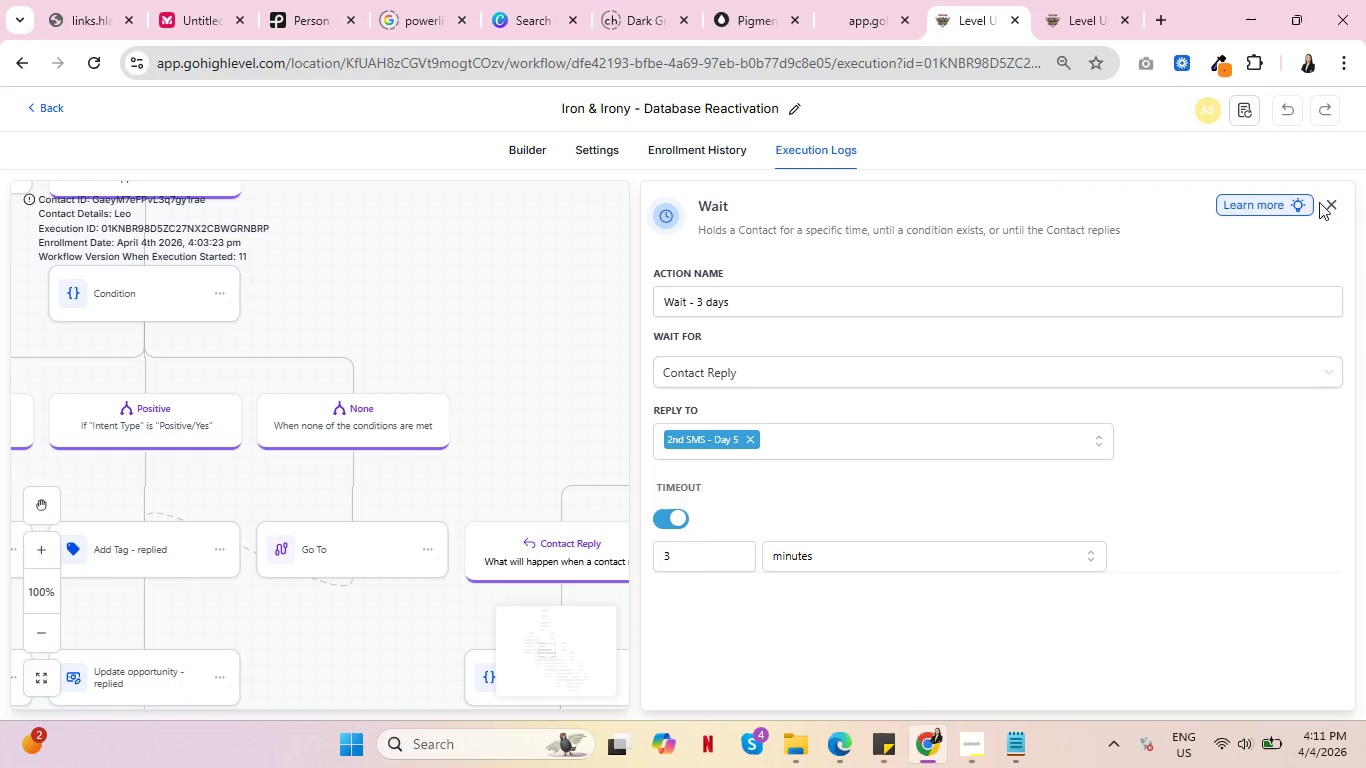 
left_click([1334, 203])
 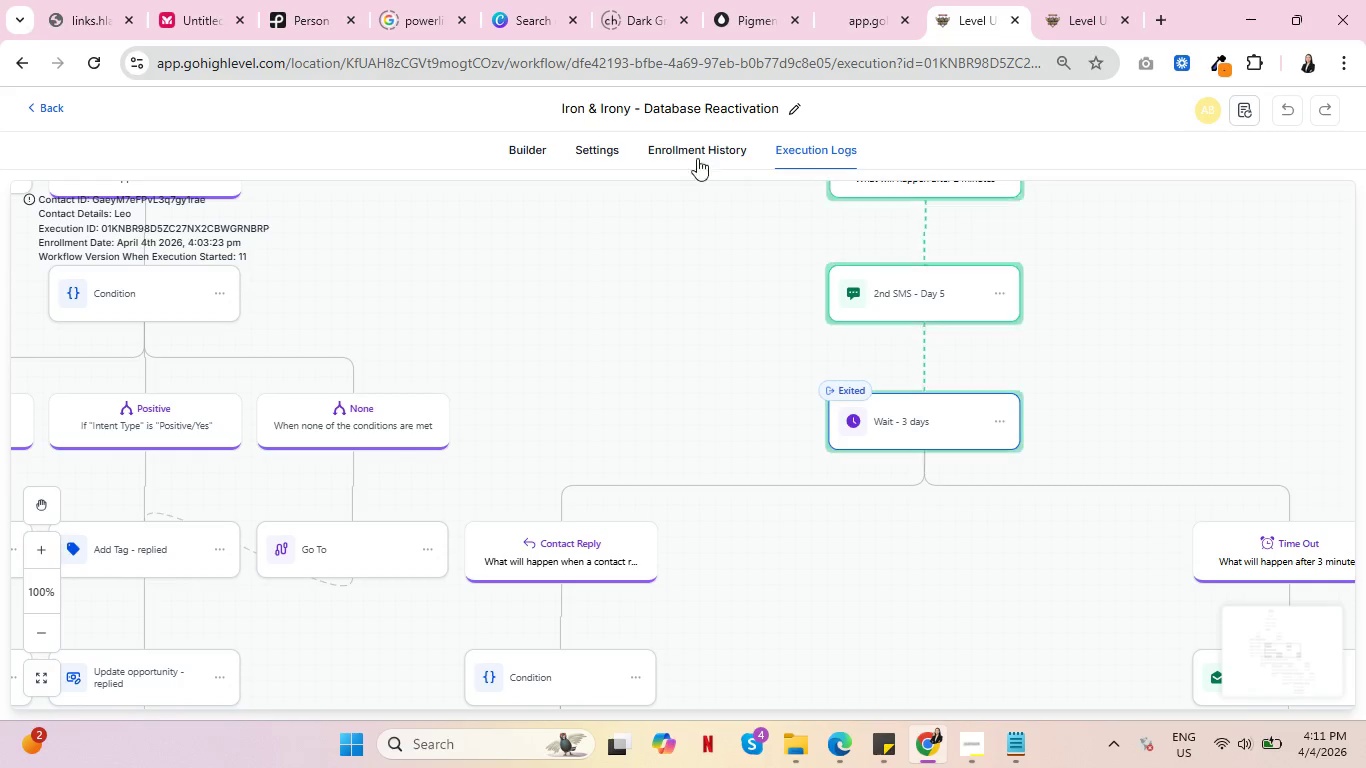 
left_click([667, 149])
 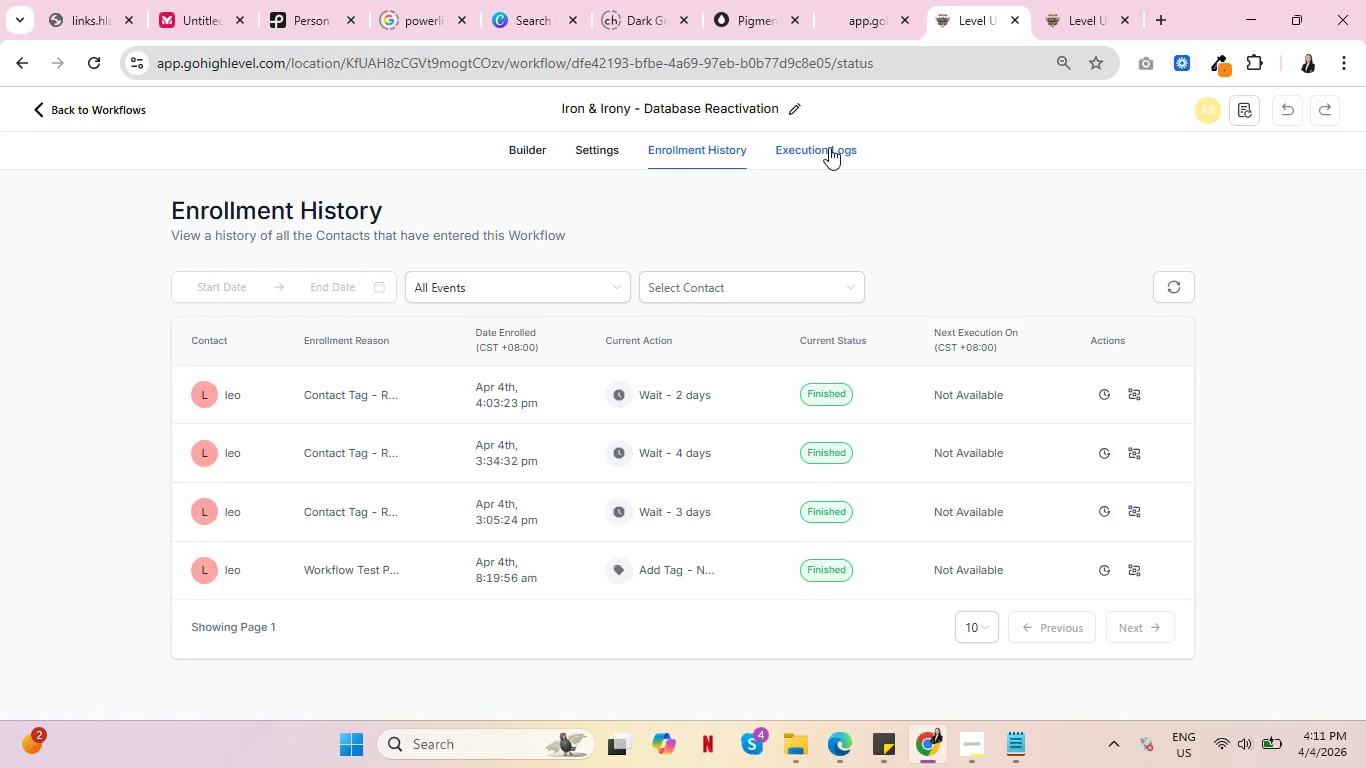 
wait(5.55)
 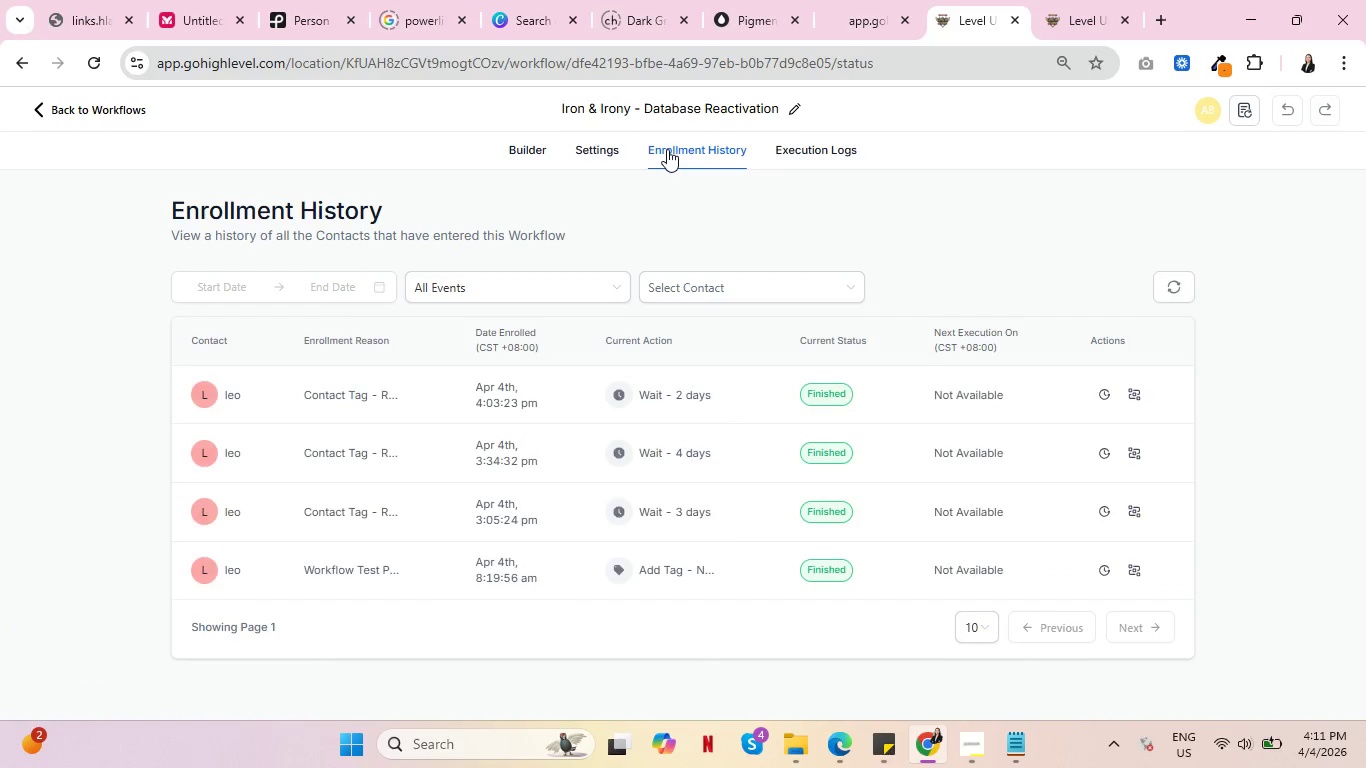 
left_click([583, 146])
 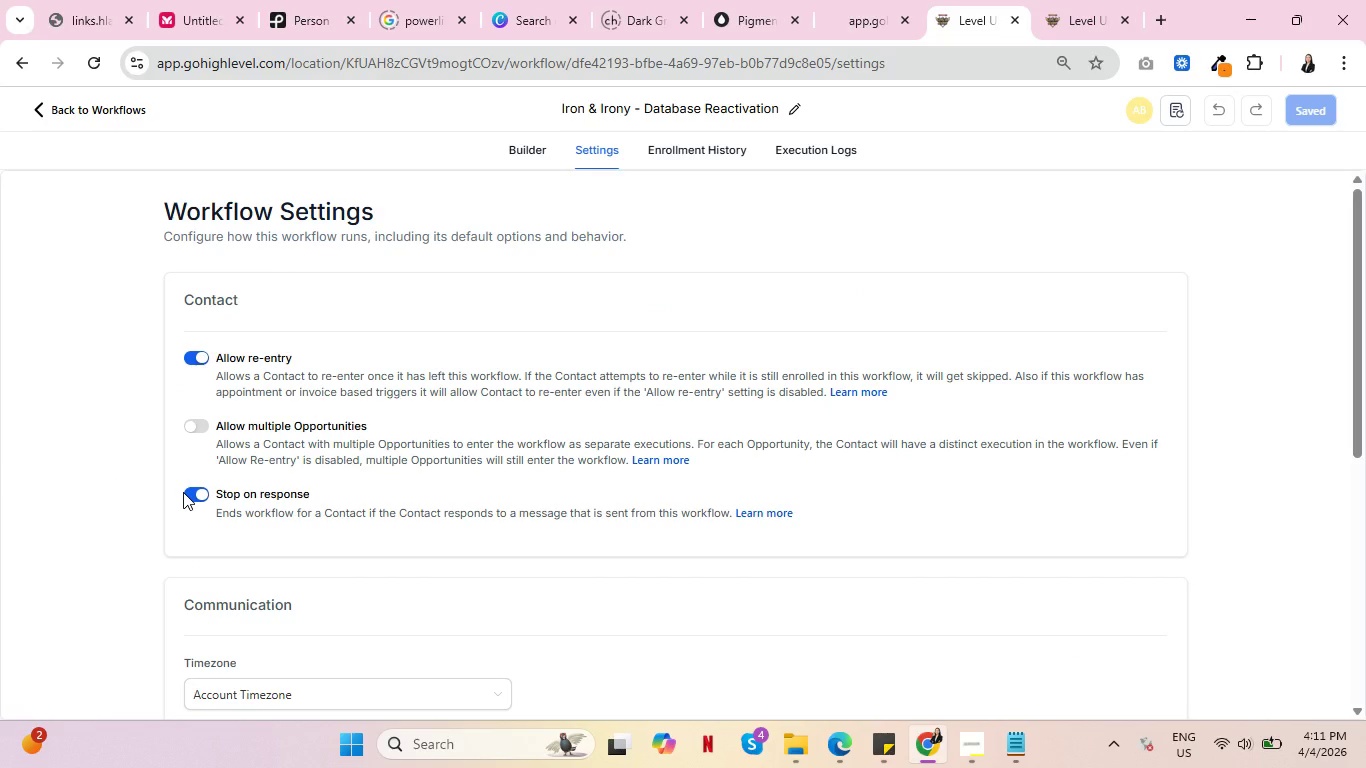 
left_click([1063, 0])
 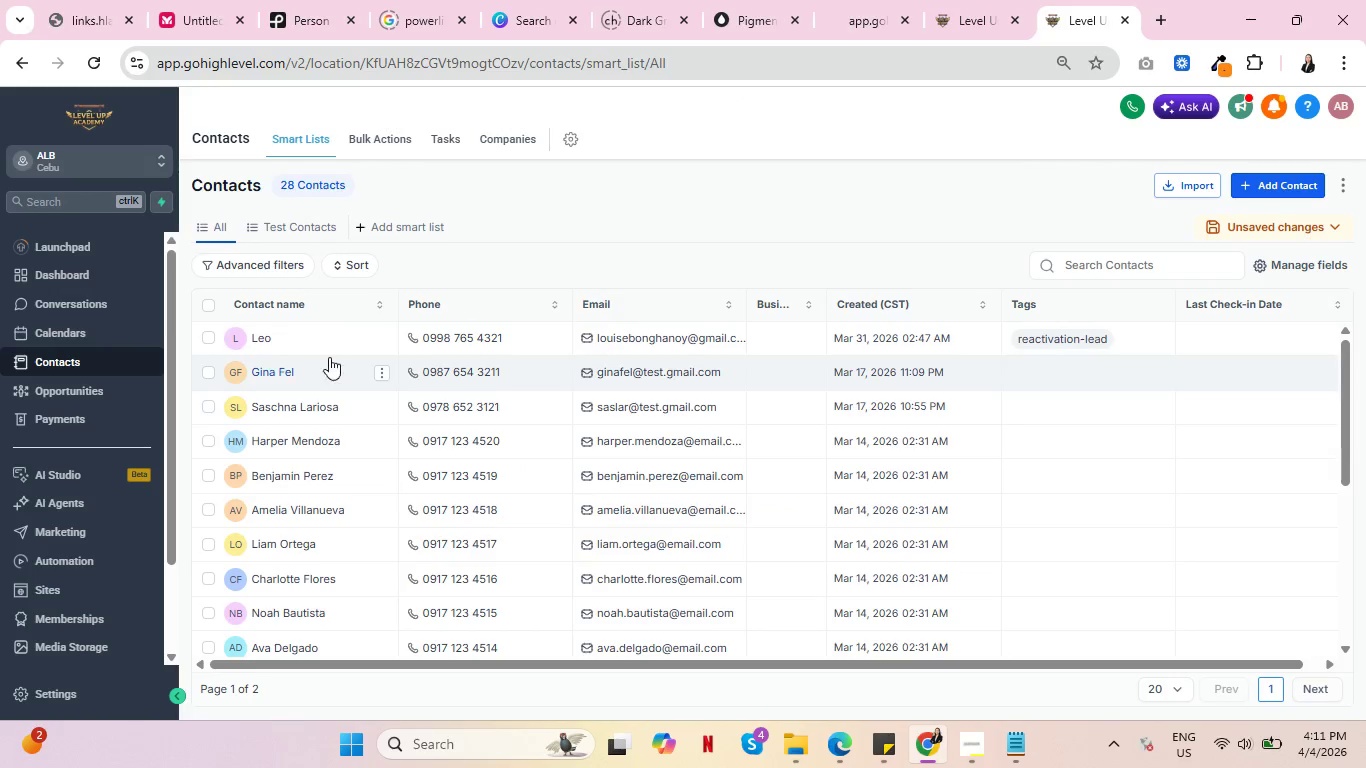 
left_click([256, 341])
 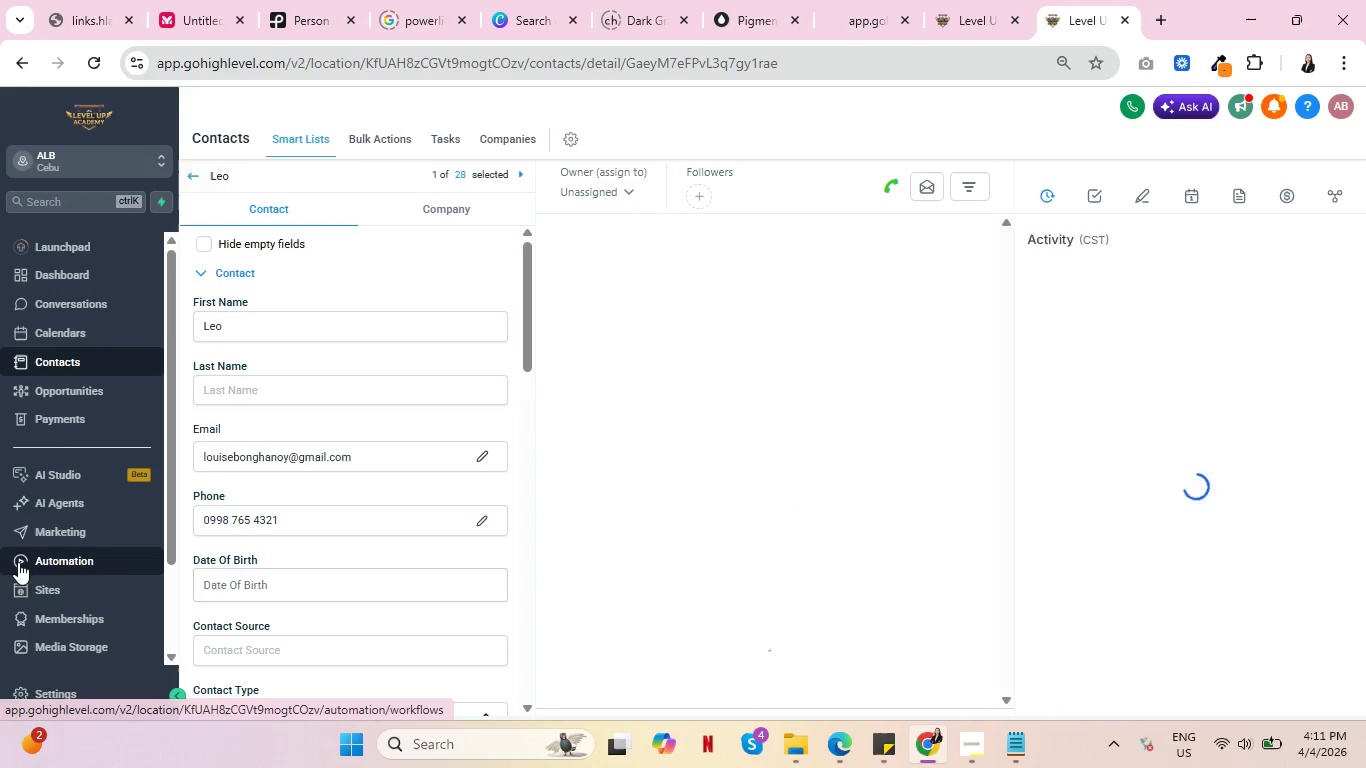 
left_click([66, 391])